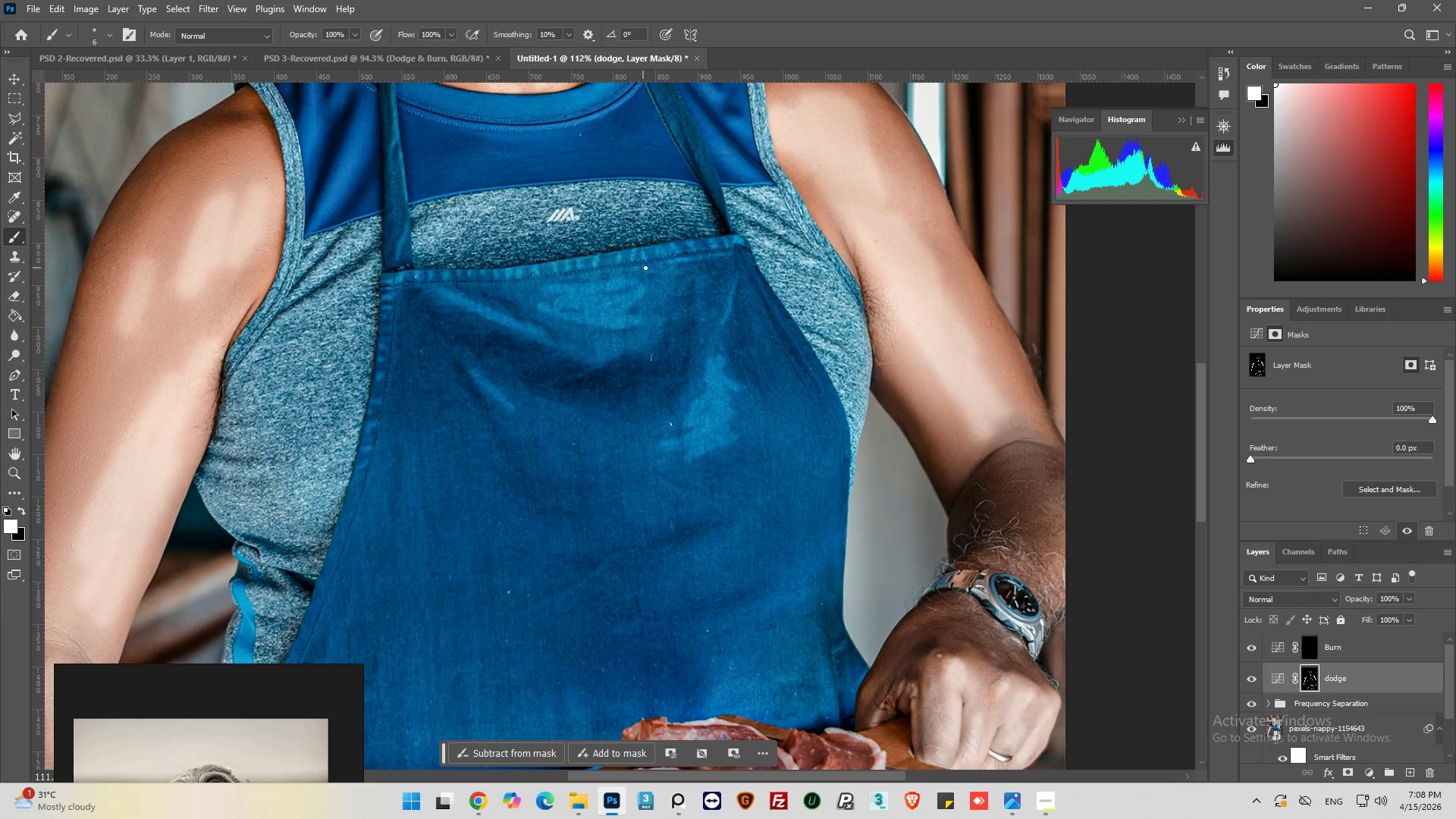 
left_click_drag(start_coordinate=[649, 267], to_coordinate=[585, 297])
 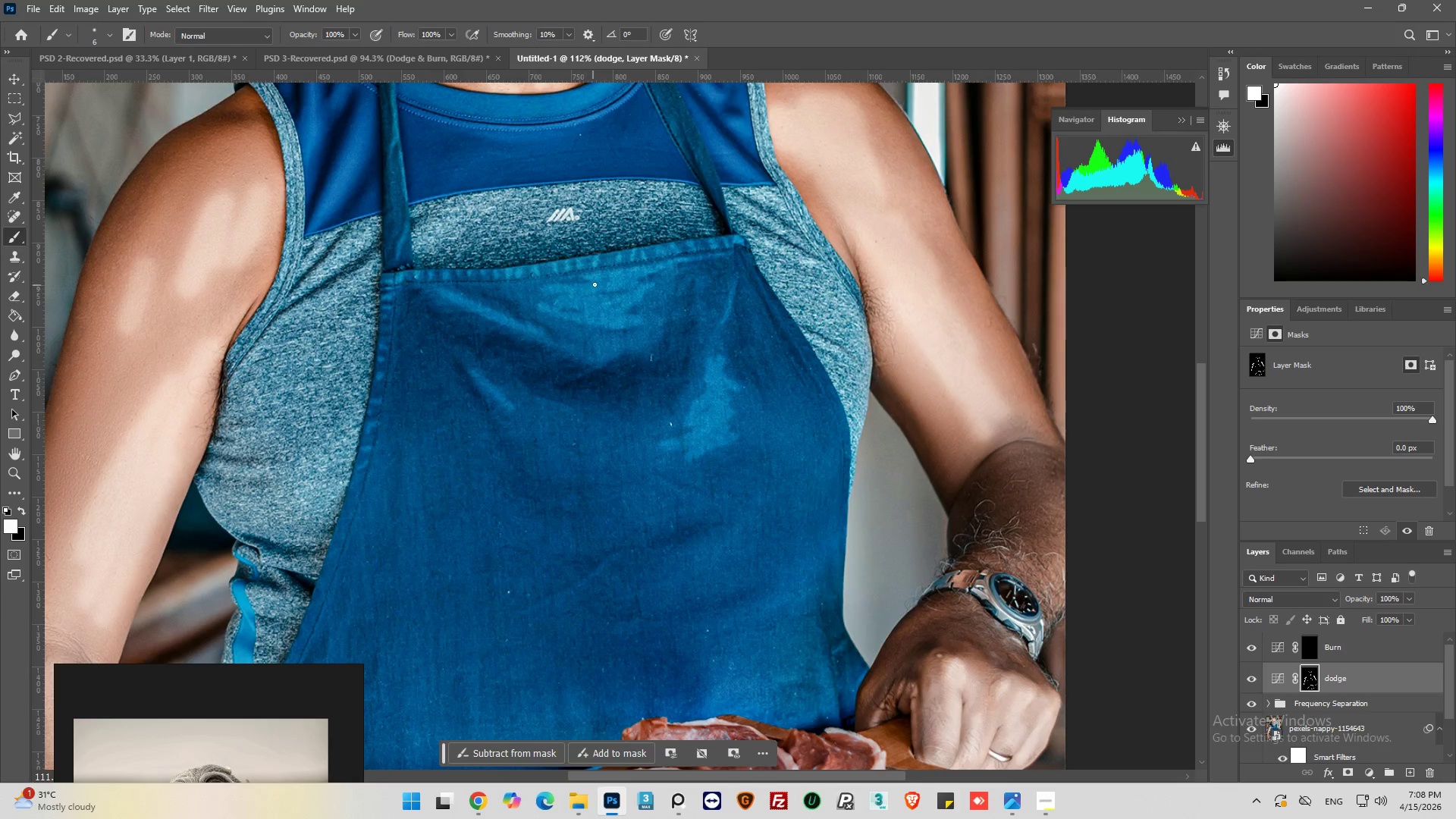 
left_click_drag(start_coordinate=[595, 284], to_coordinate=[578, 283])
 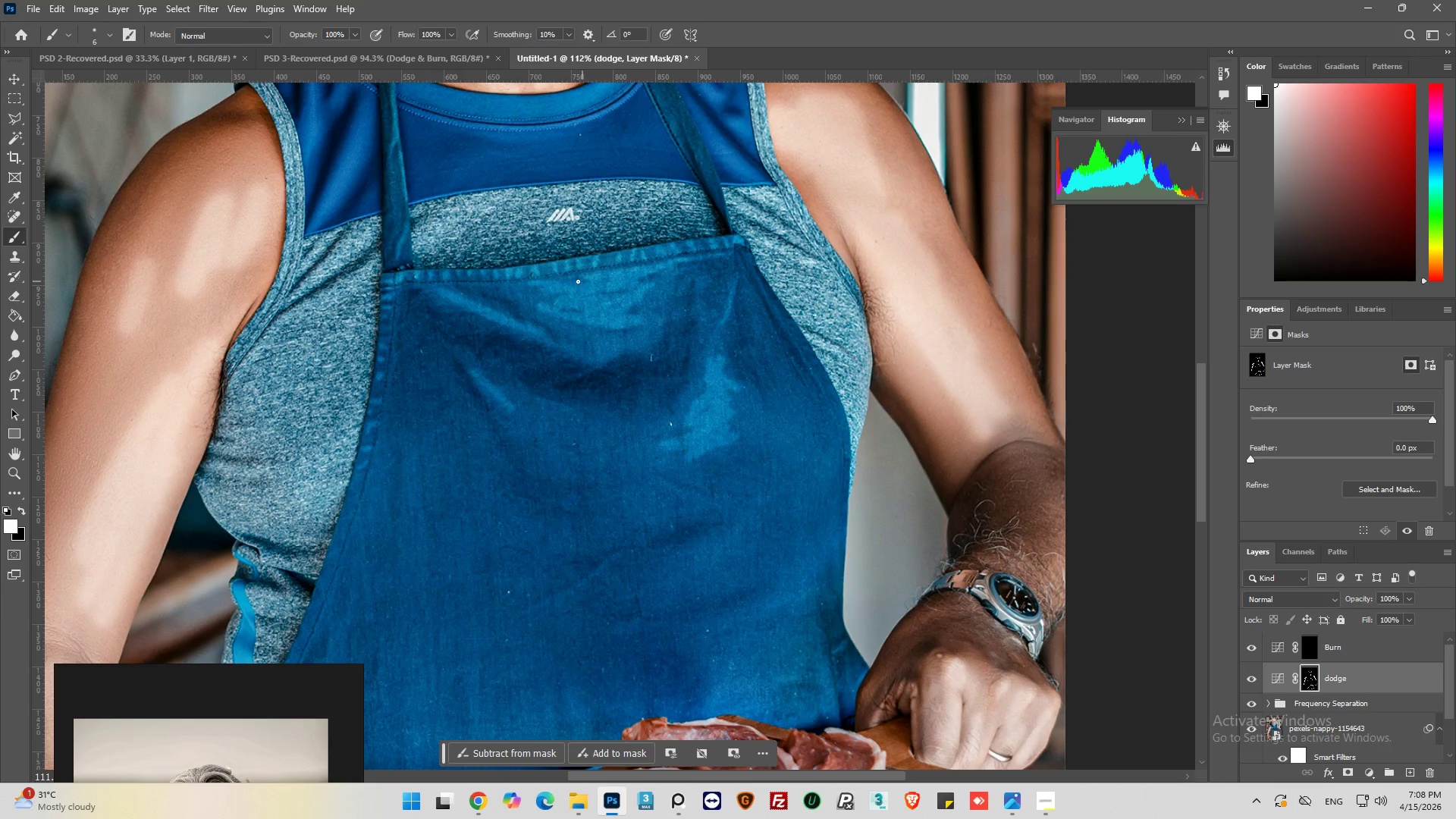 
left_click_drag(start_coordinate=[556, 283], to_coordinate=[547, 294])
 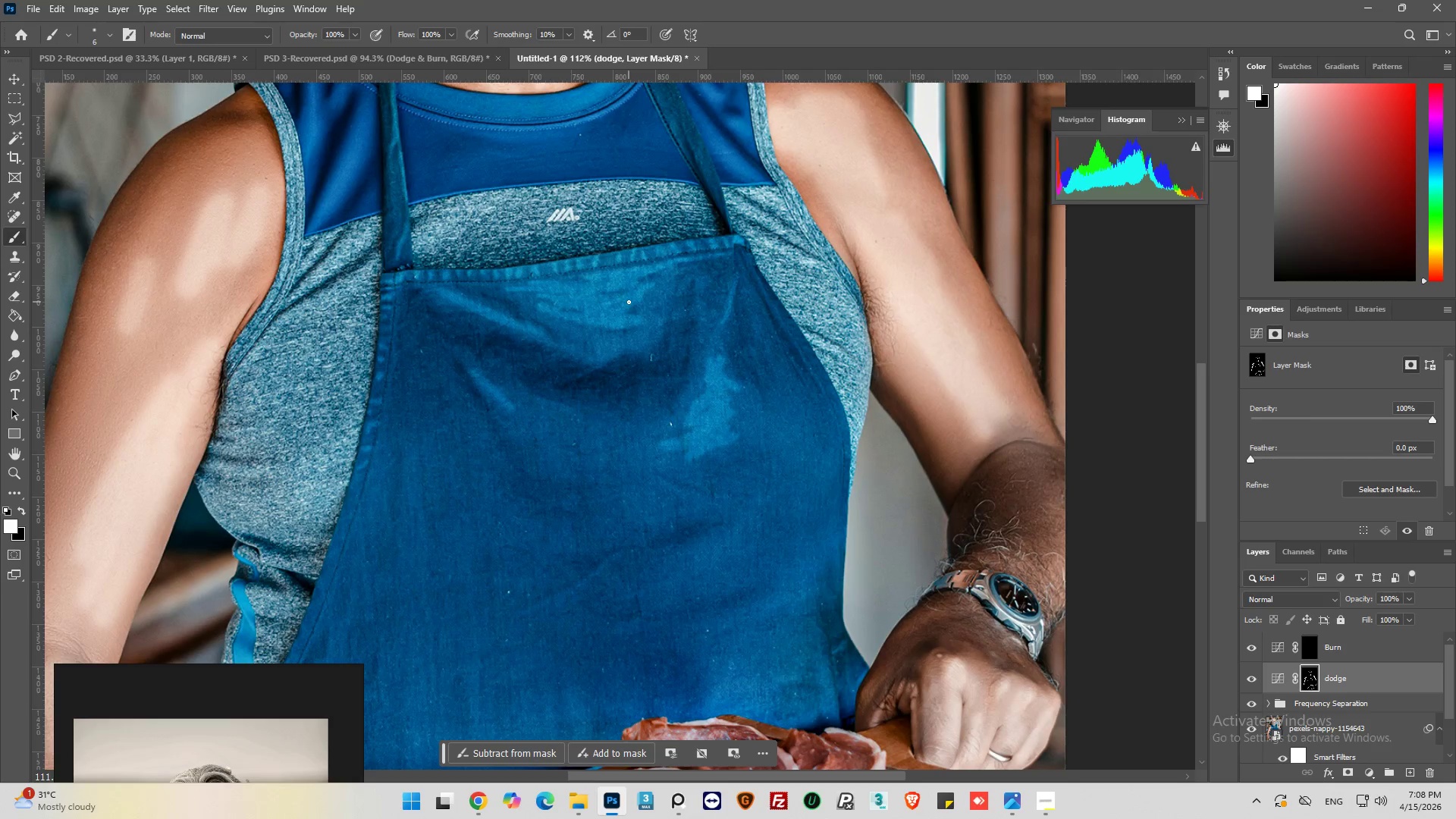 
key(Alt+AltLeft)
 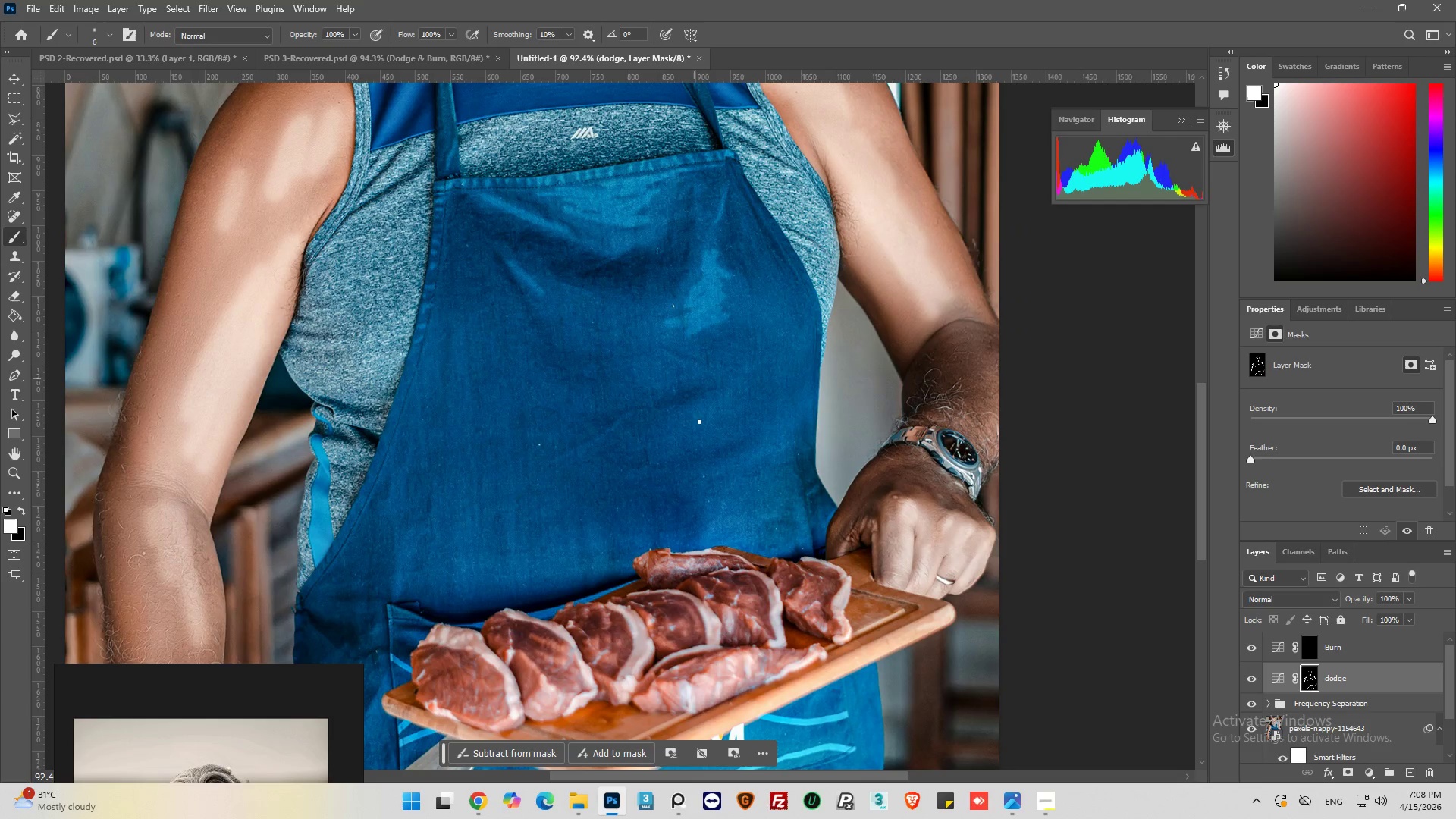 
scroll: coordinate [695, 300], scroll_direction: down, amount: 11.0
 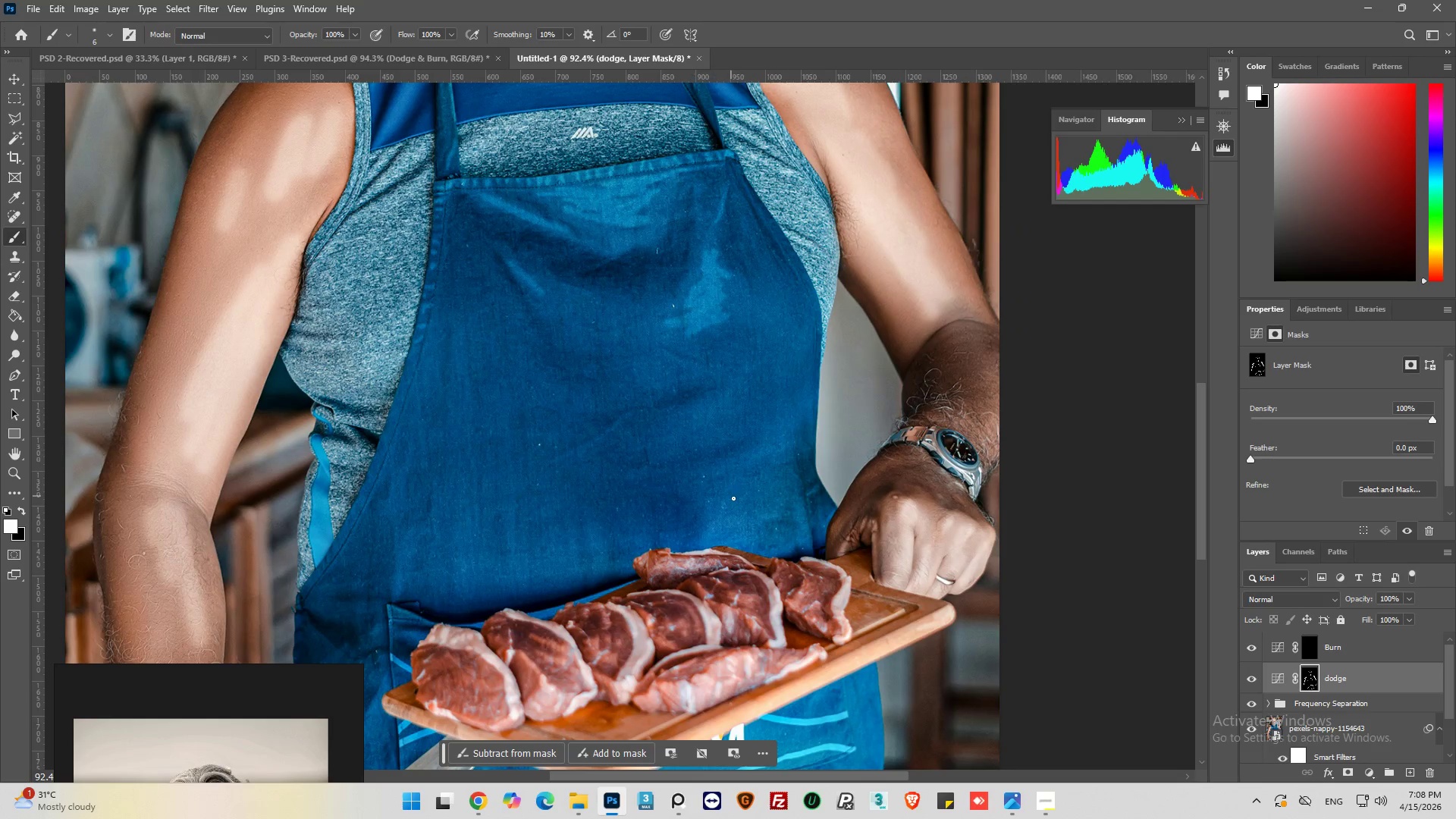 
hold_key(key=AltLeft, duration=0.83)
 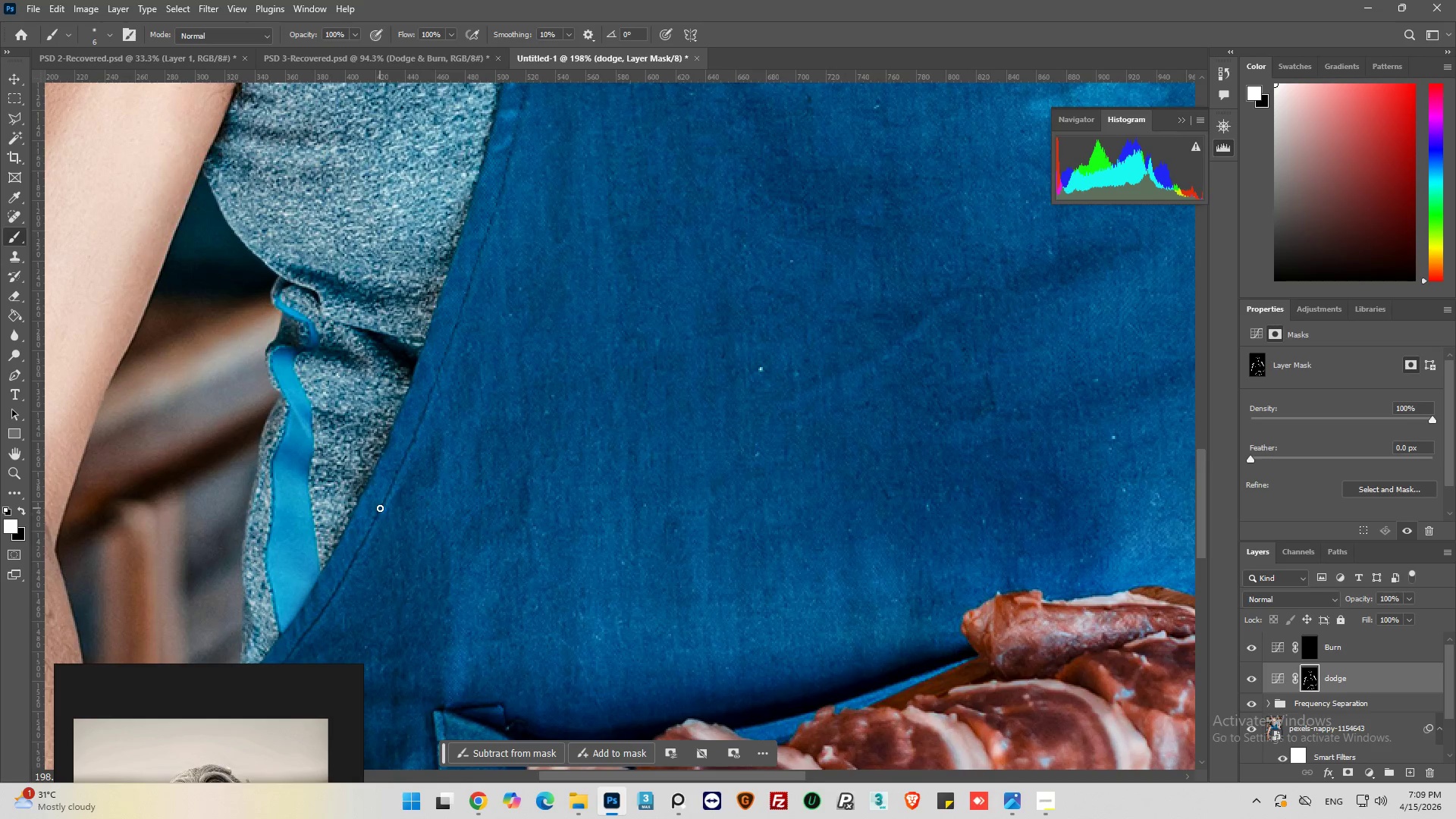 
scroll: coordinate [297, 515], scroll_direction: up, amount: 9.0
 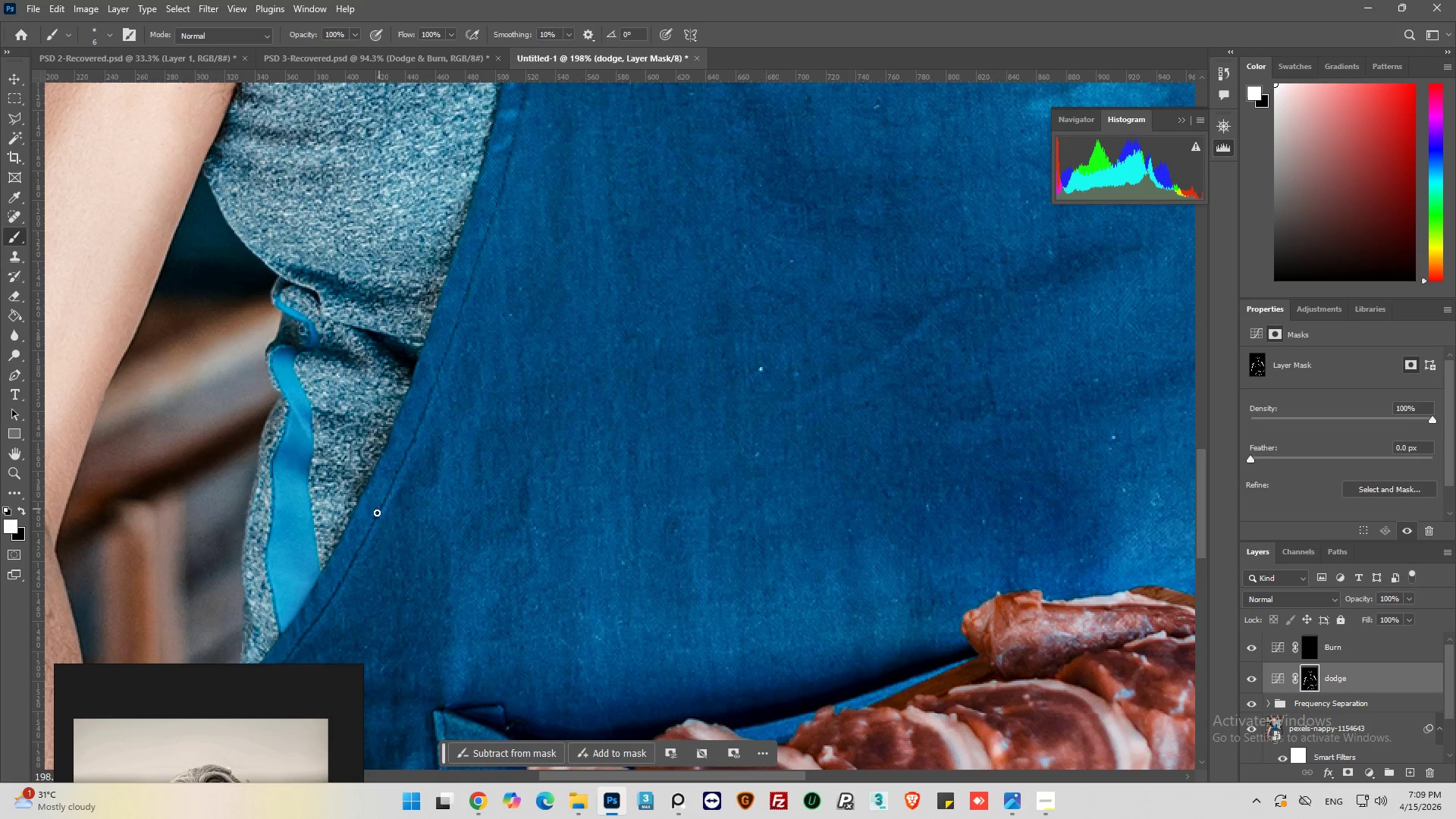 
left_click_drag(start_coordinate=[384, 507], to_coordinate=[432, 404])
 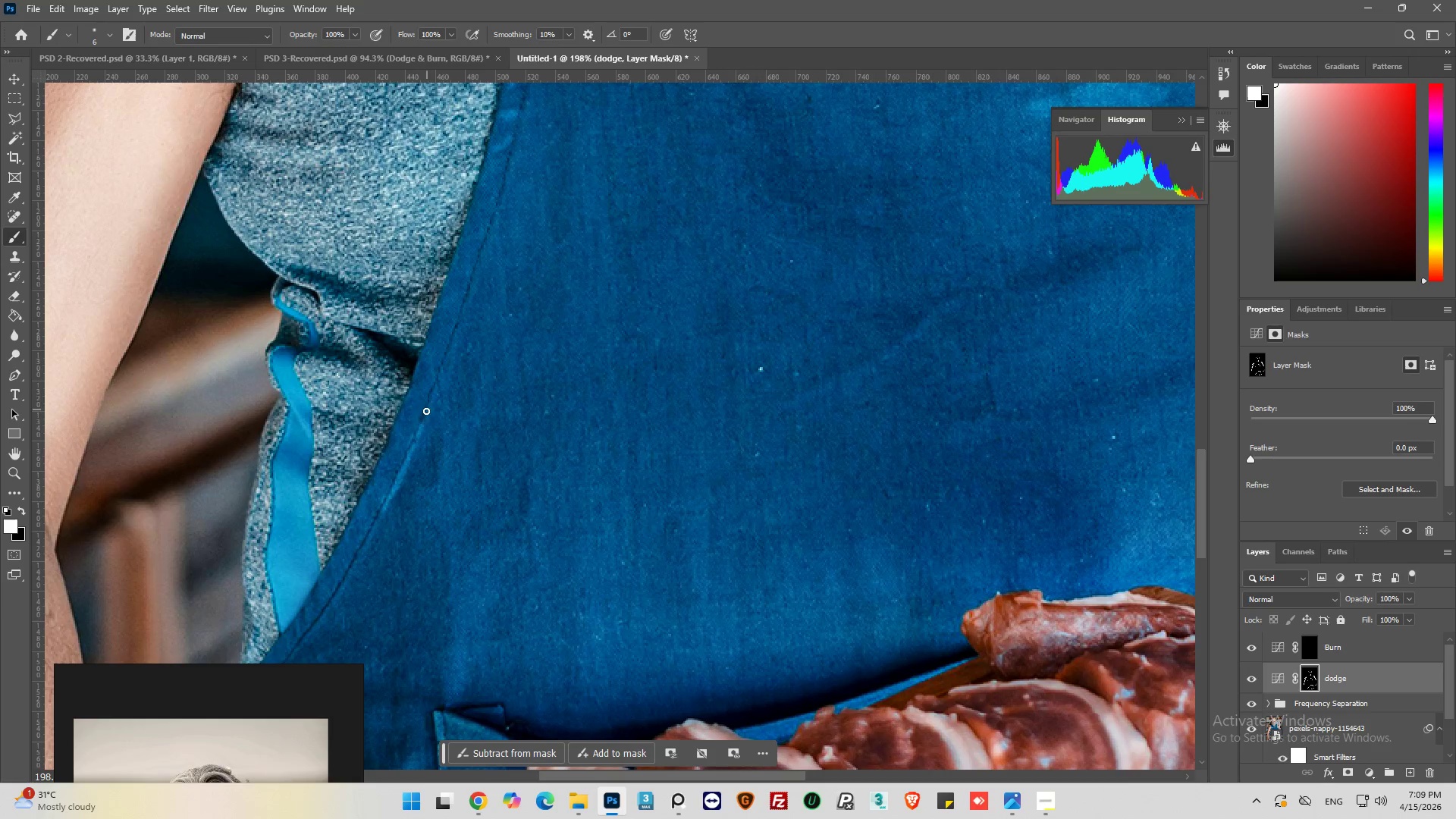 
left_click_drag(start_coordinate=[421, 425], to_coordinate=[492, 229])
 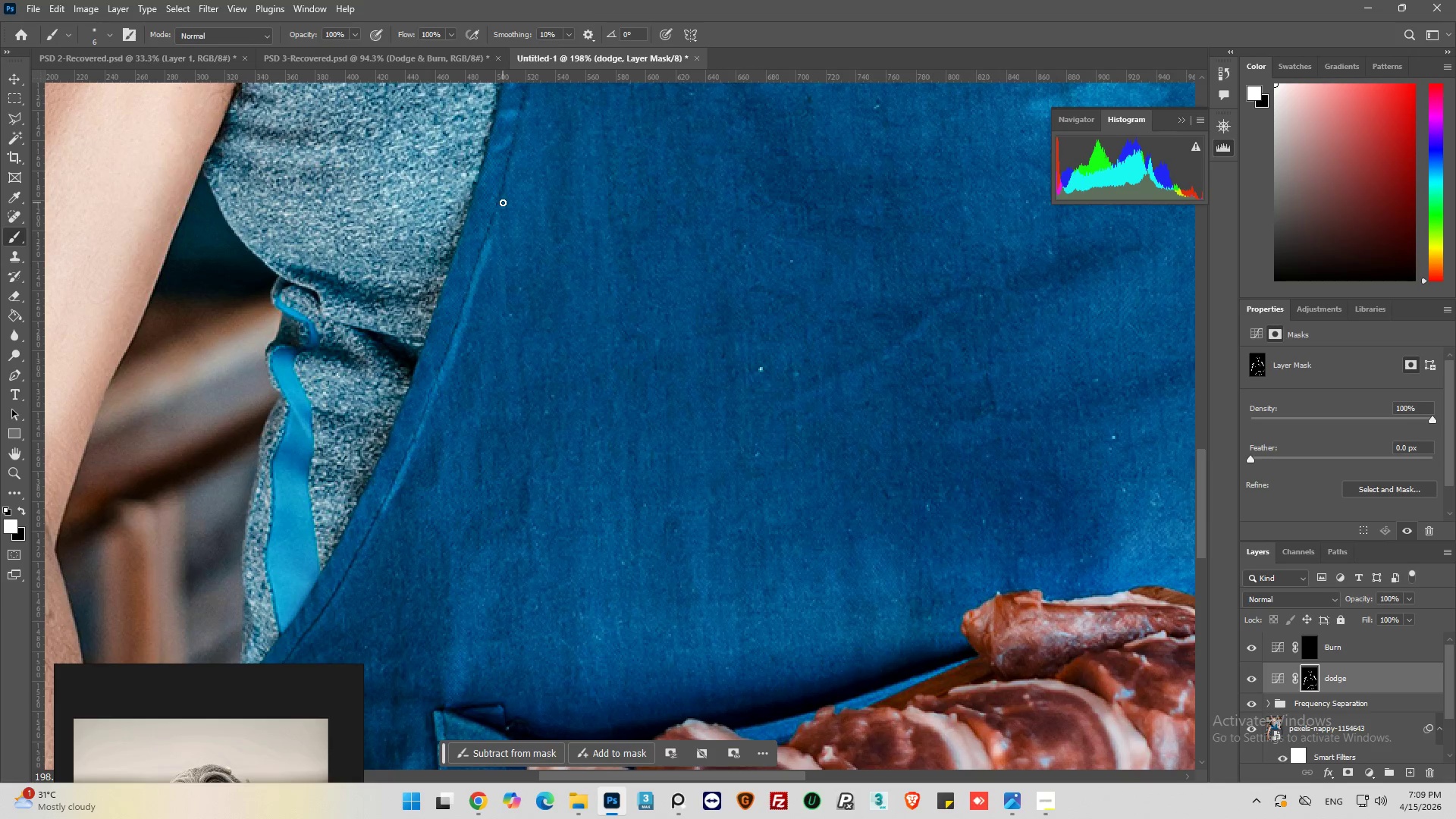 
left_click_drag(start_coordinate=[503, 203], to_coordinate=[486, 237])
 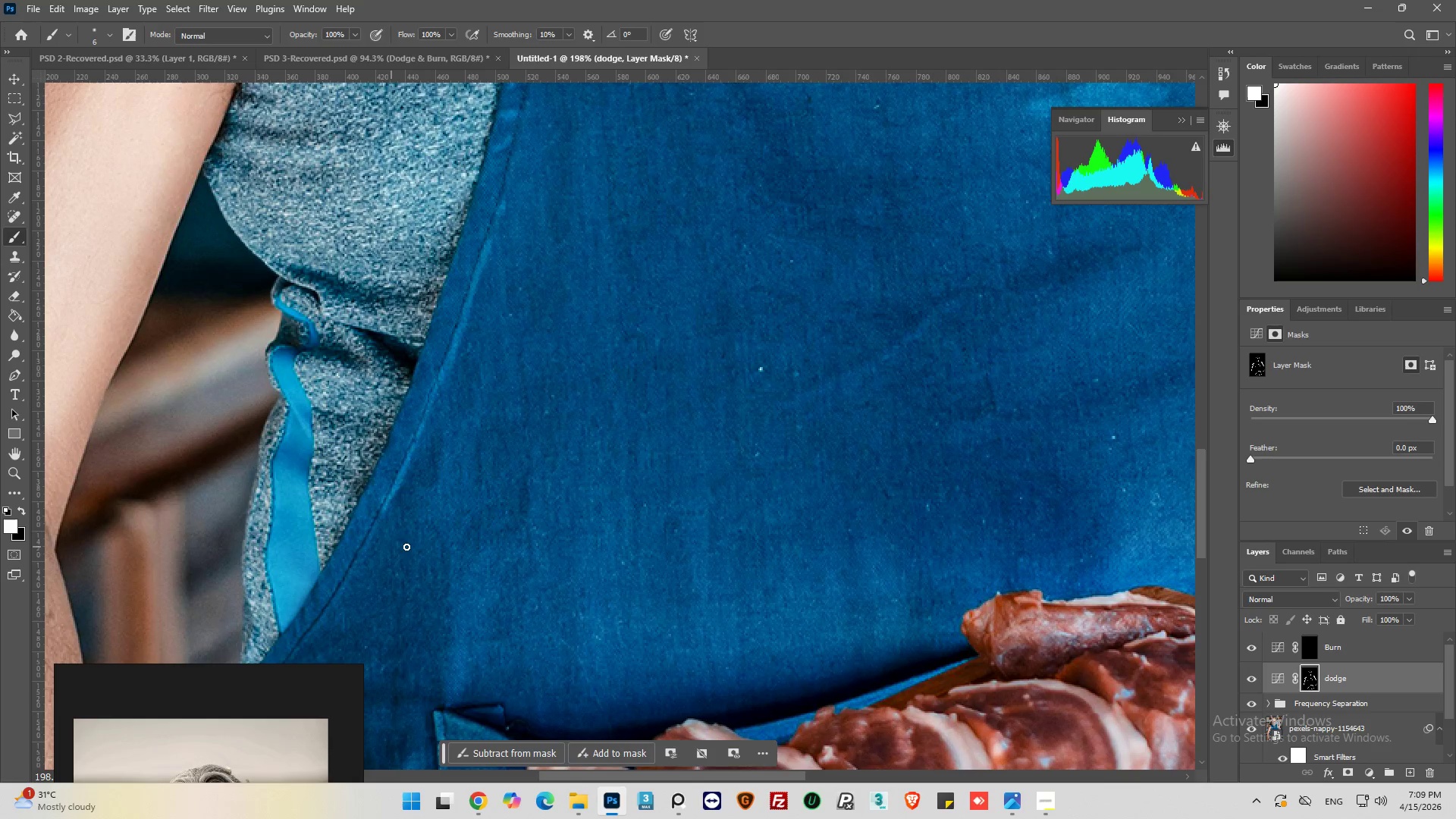 
key(Alt+AltLeft)
 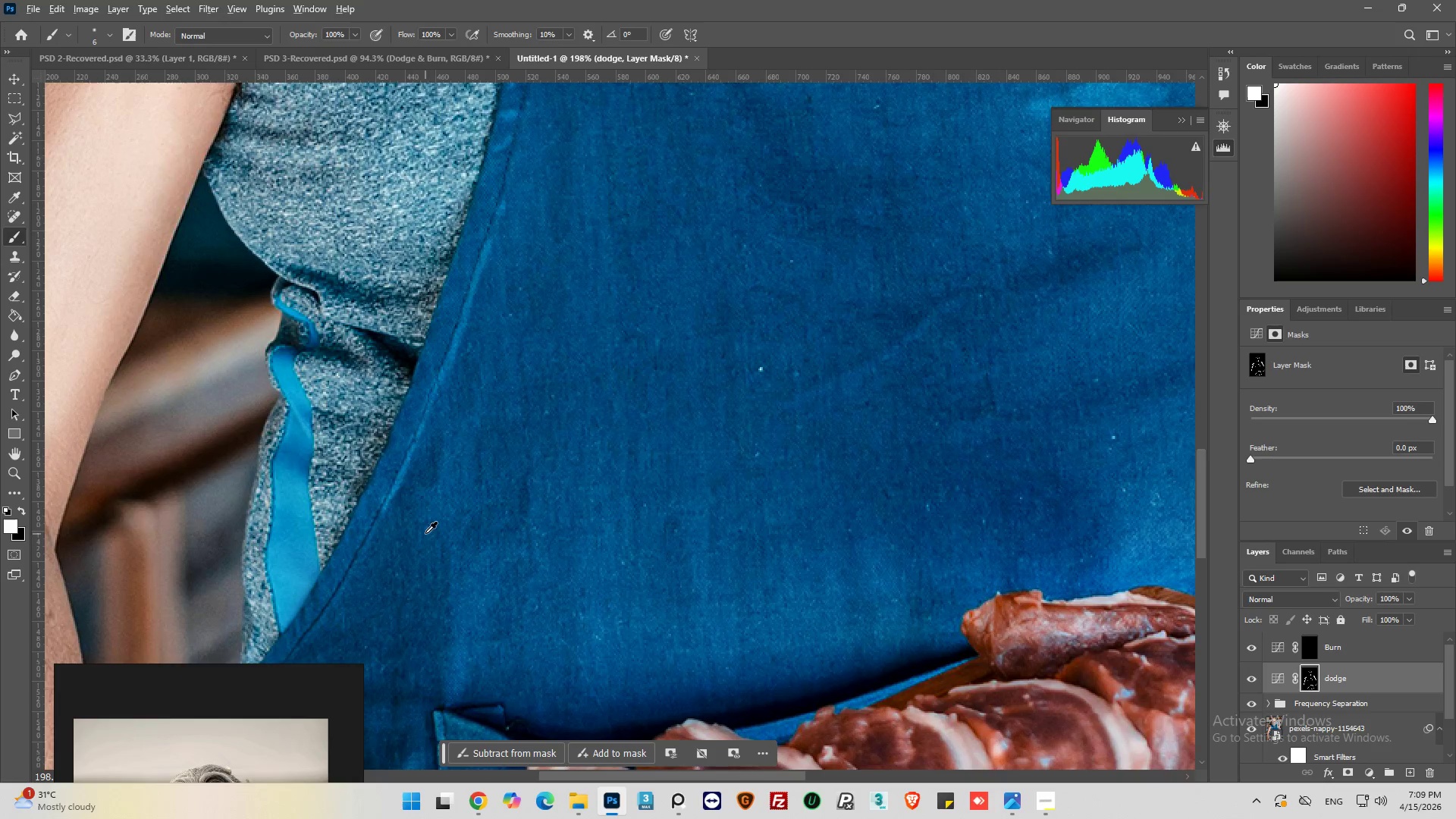 
key(Alt+AltLeft)
 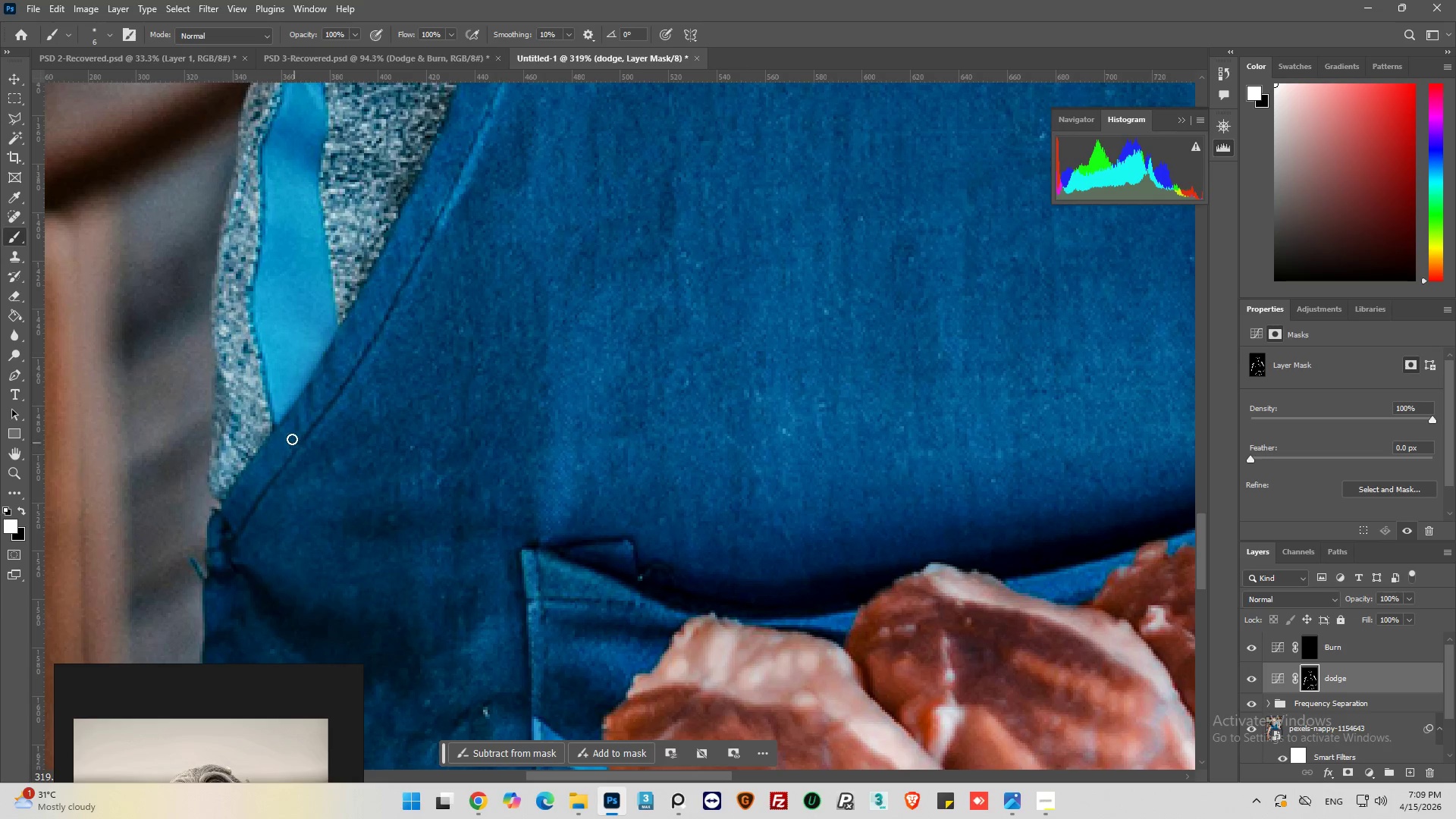 
scroll: coordinate [287, 500], scroll_direction: down, amount: 10.0
 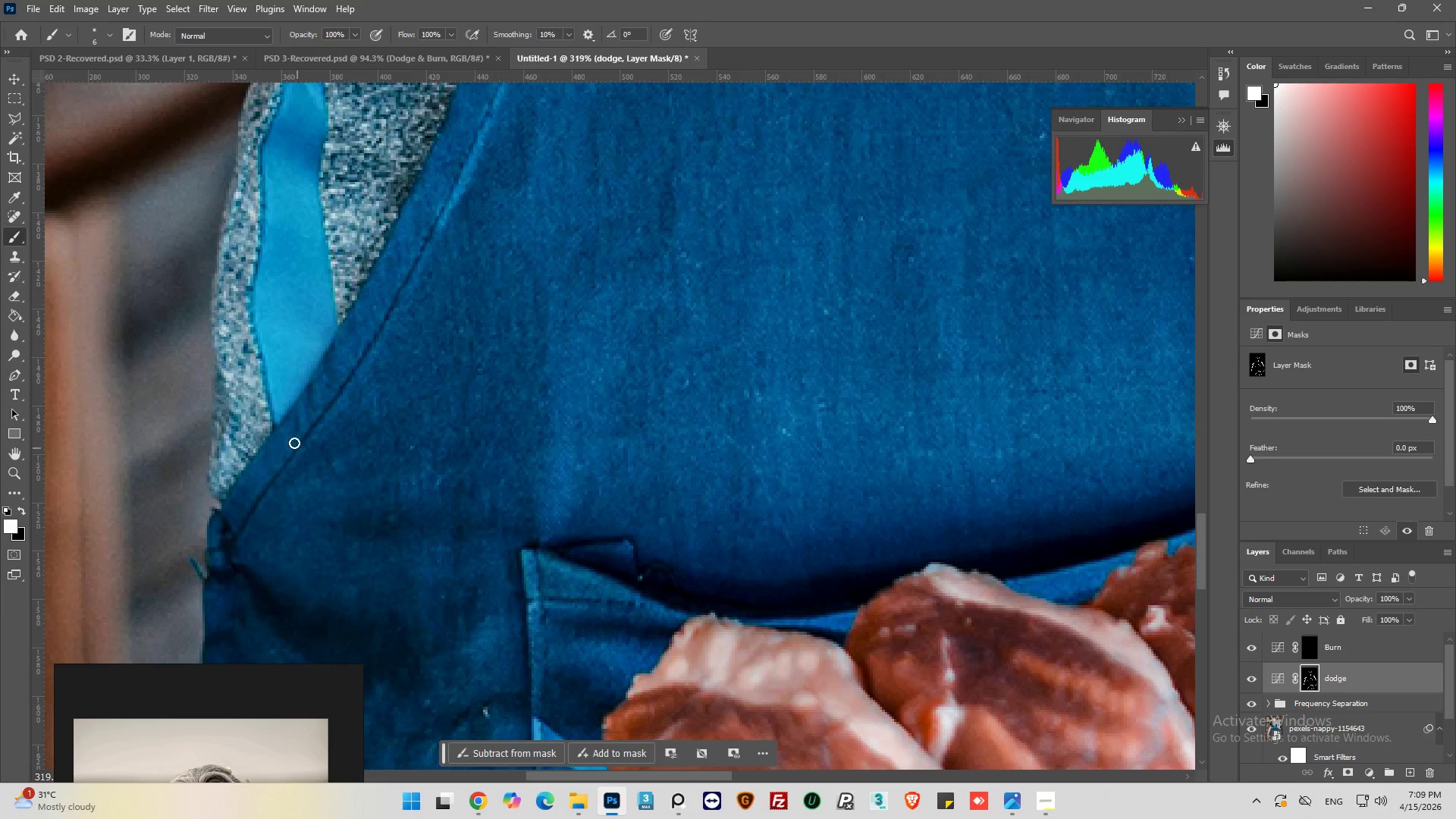 
left_click_drag(start_coordinate=[285, 424], to_coordinate=[285, 447])
 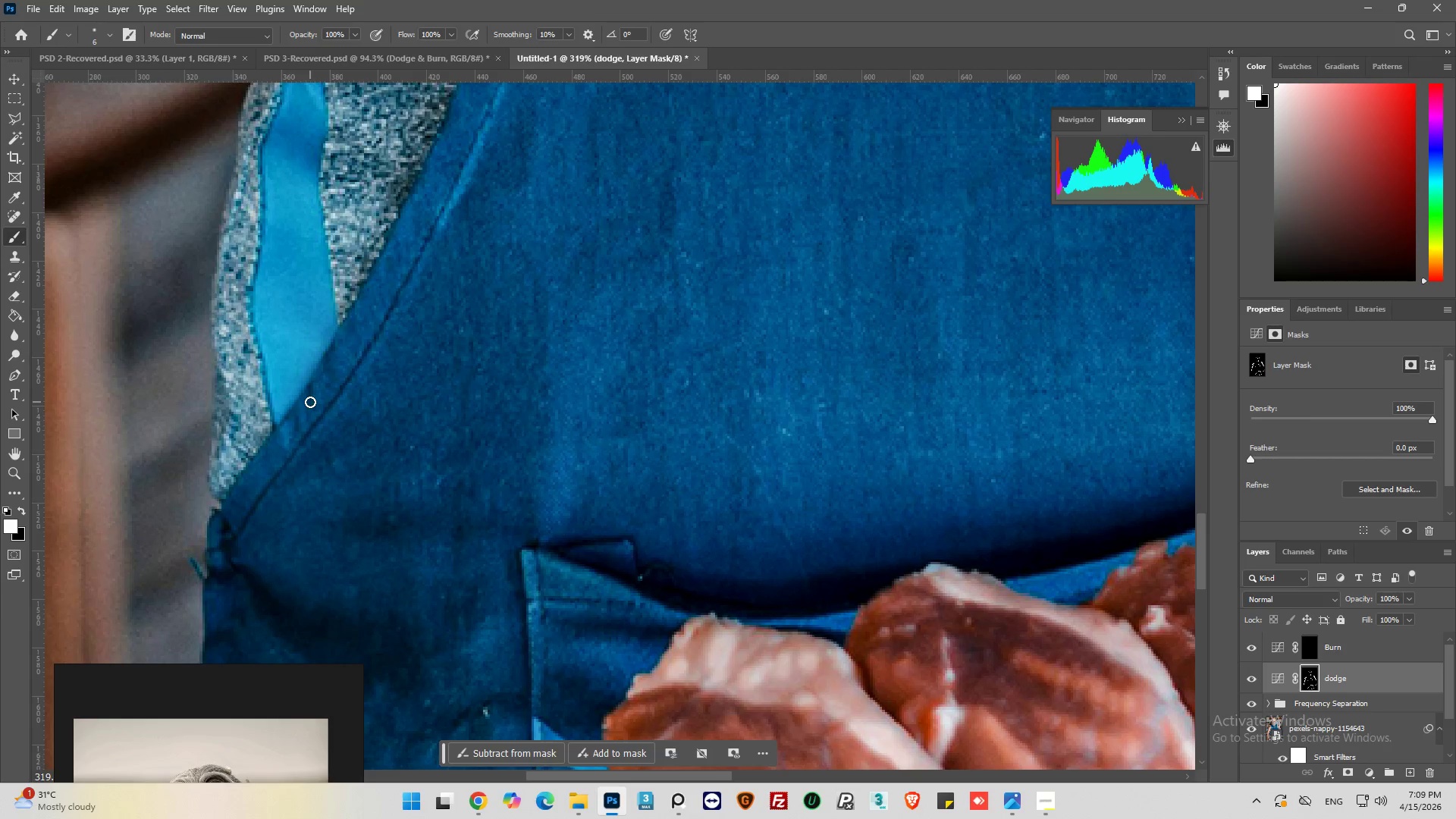 
left_click_drag(start_coordinate=[303, 409], to_coordinate=[303, 418])
 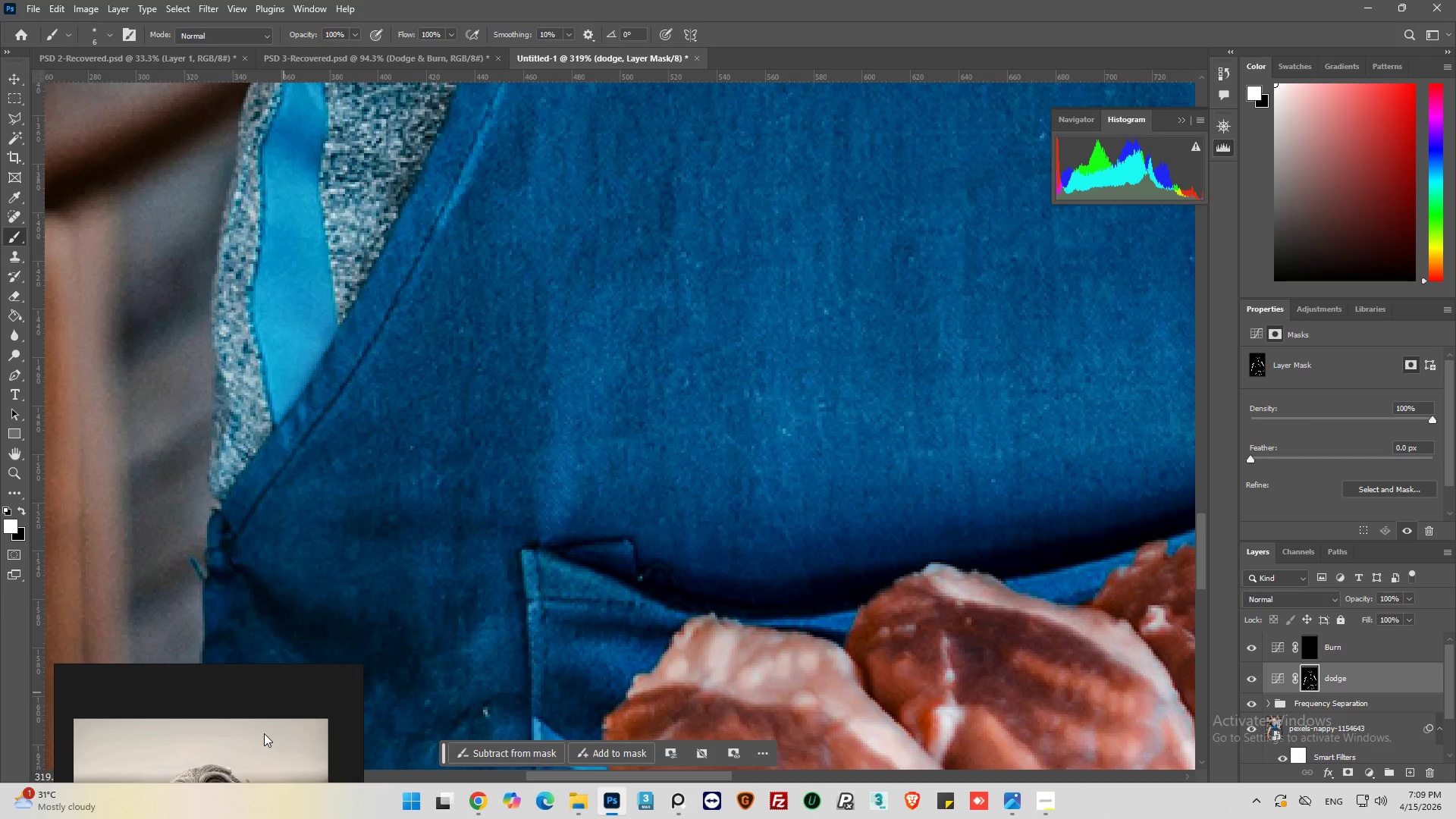 
wait(15.98)
 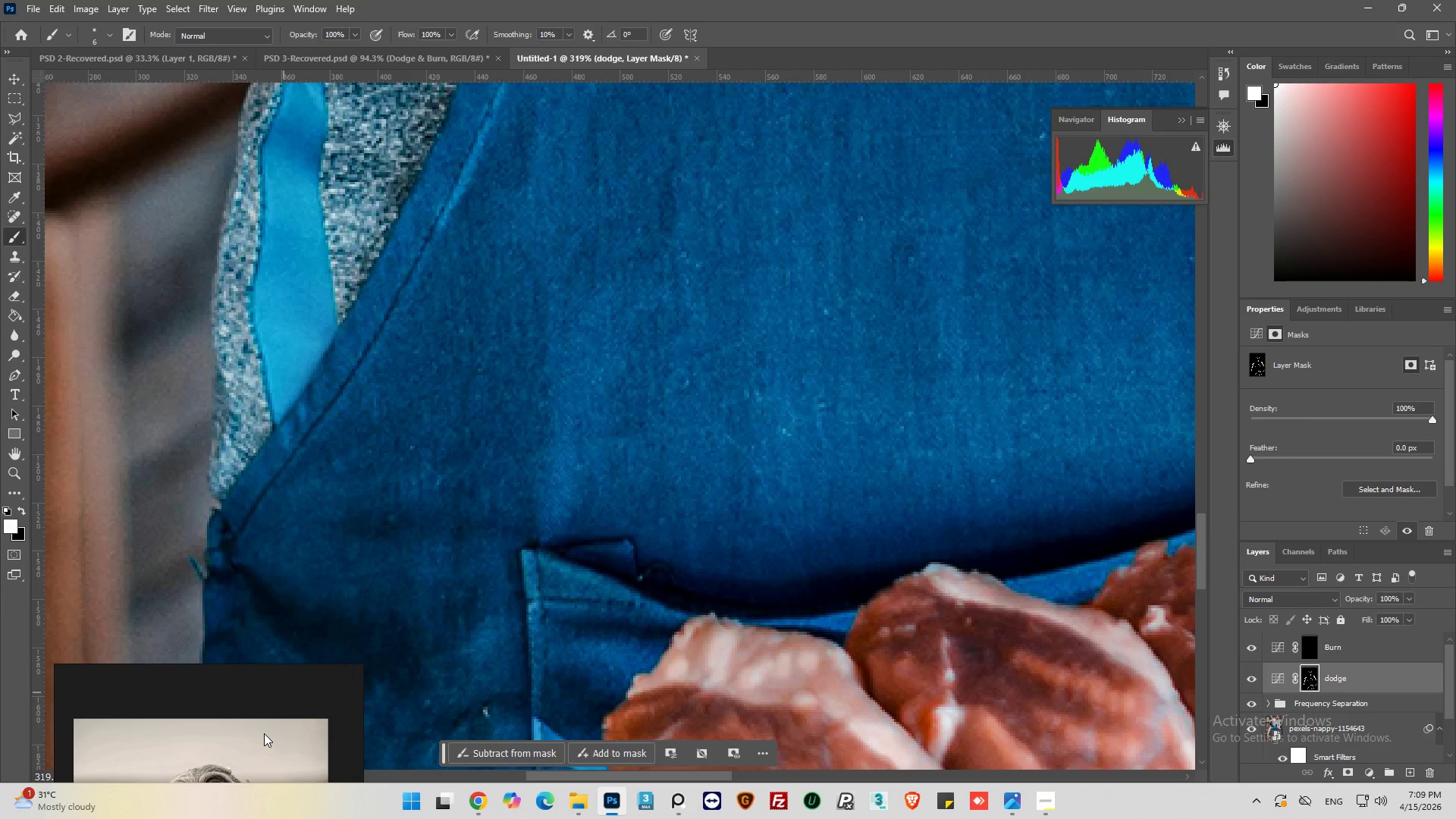 
left_click_drag(start_coordinate=[318, 381], to_coordinate=[319, 397])
 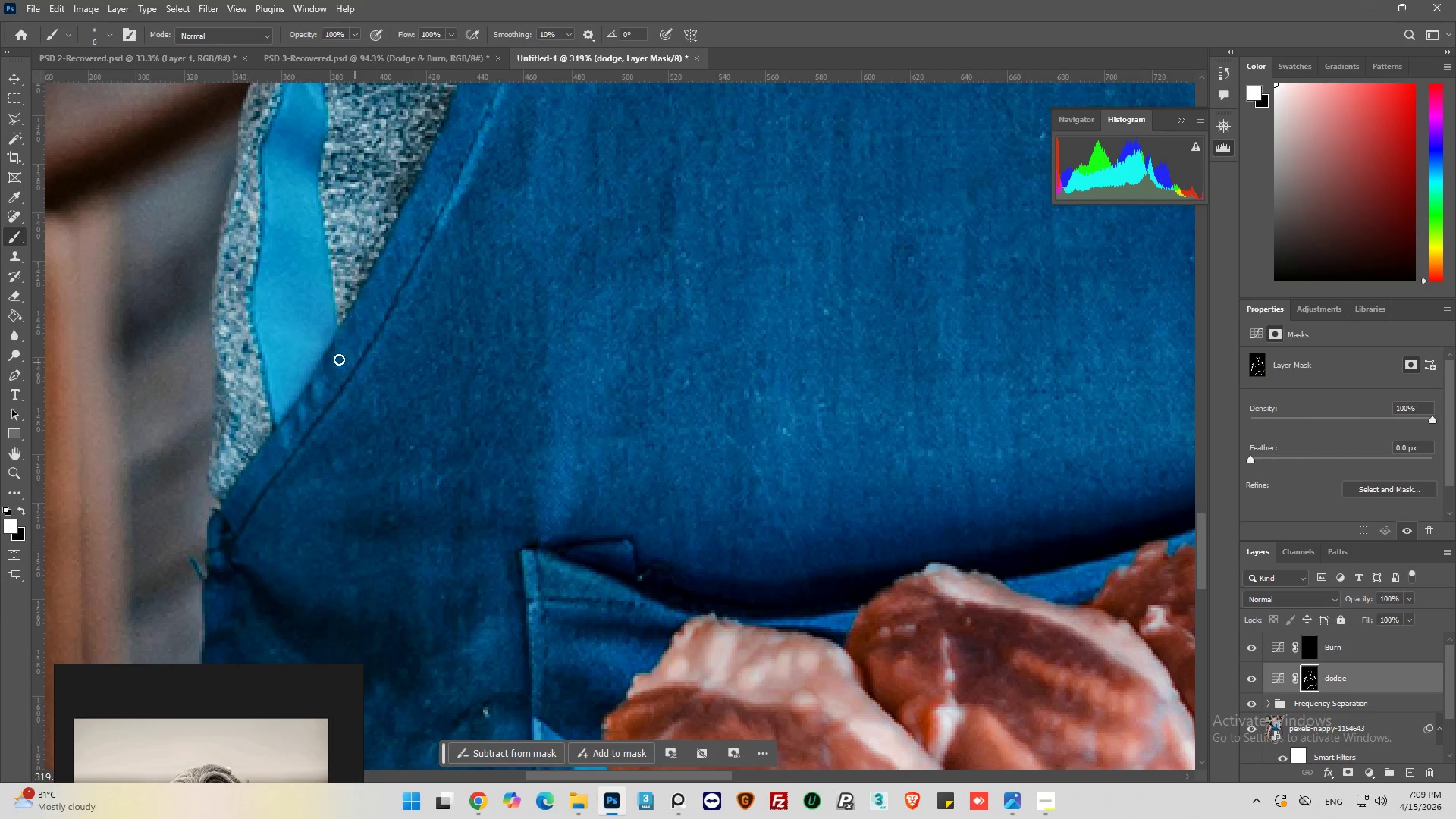 
left_click_drag(start_coordinate=[341, 348], to_coordinate=[347, 341])
 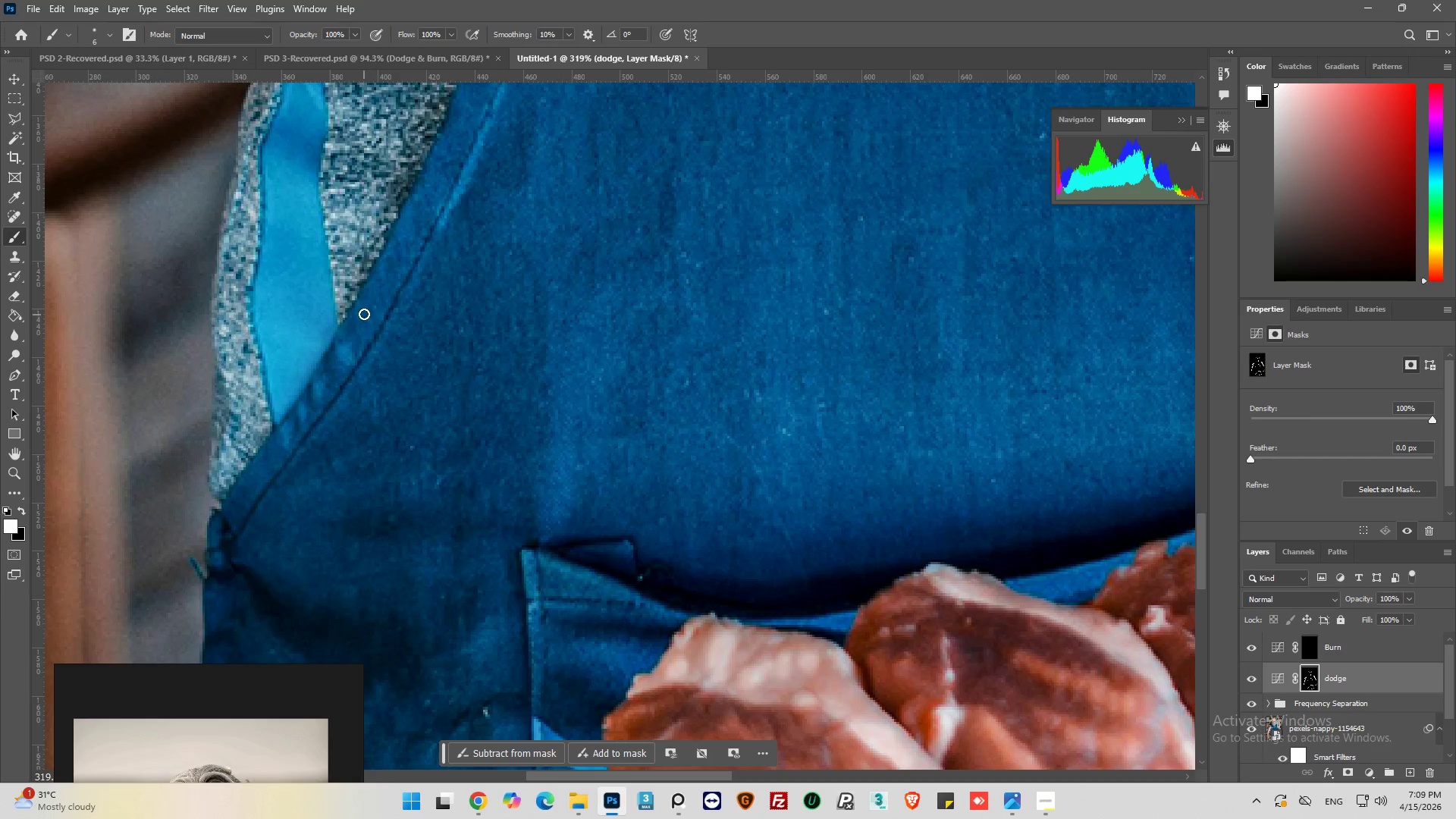 
left_click_drag(start_coordinate=[364, 310], to_coordinate=[372, 326])
 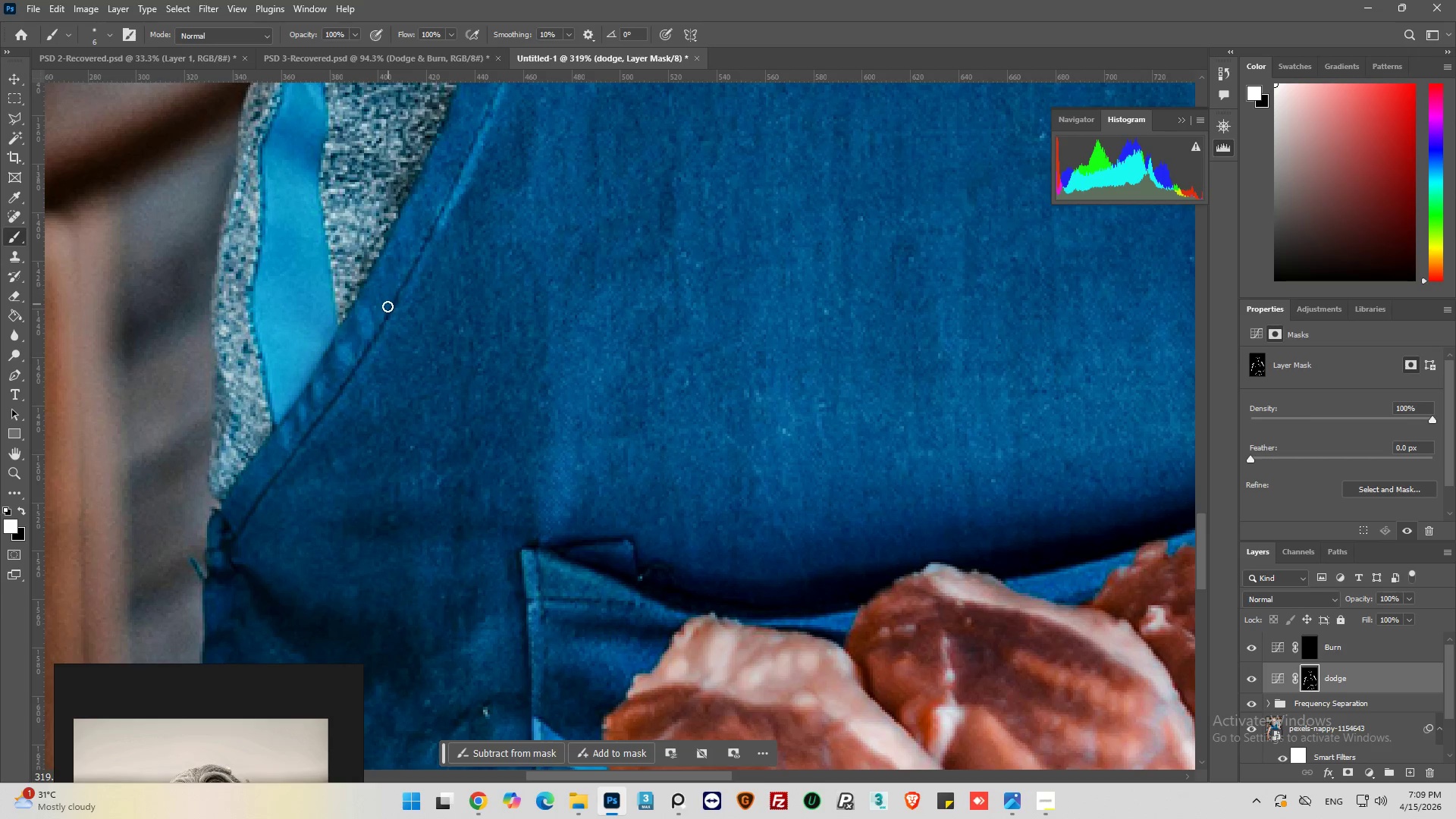 
left_click_drag(start_coordinate=[388, 306], to_coordinate=[389, 260])
 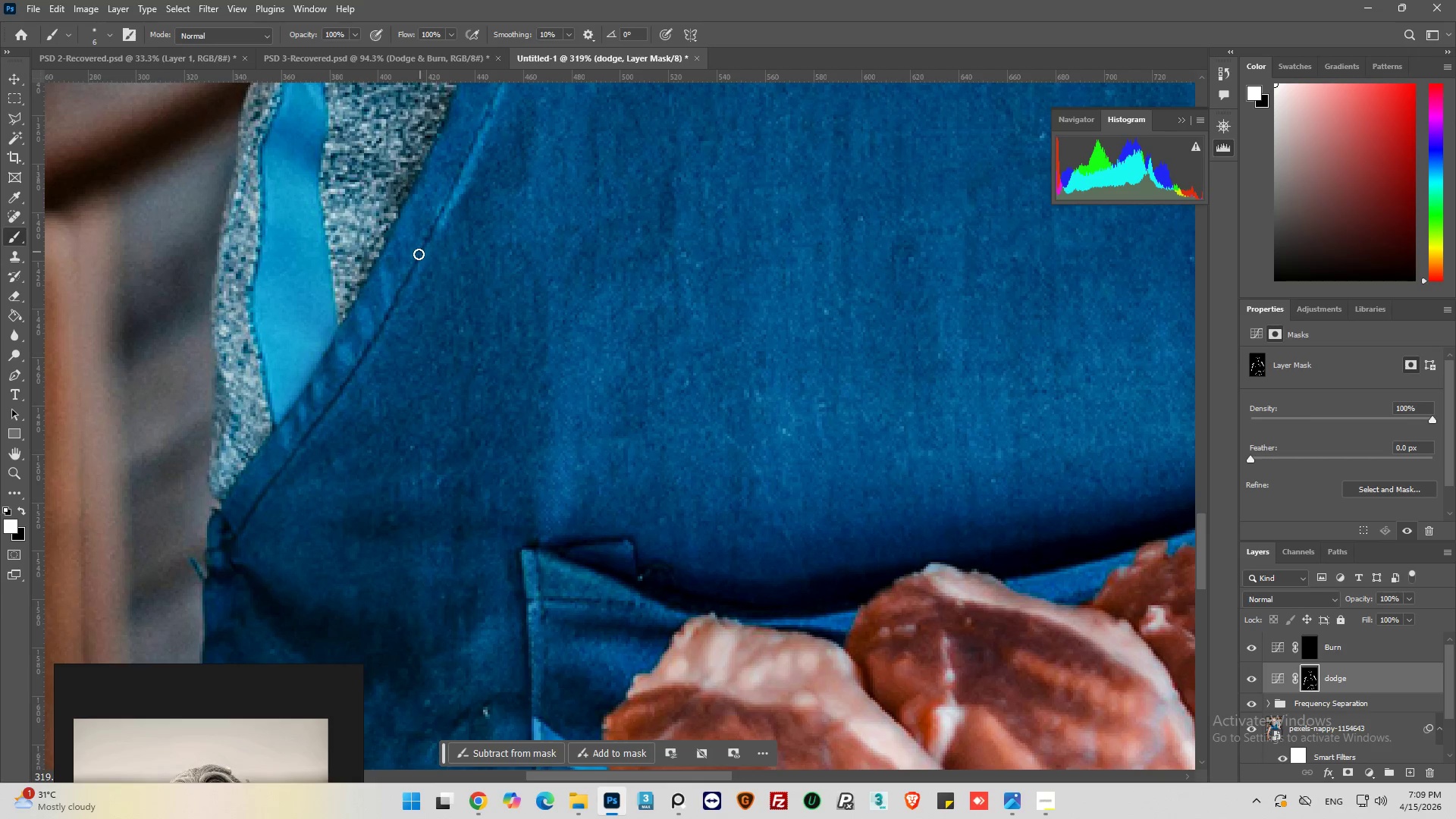 
left_click_drag(start_coordinate=[413, 246], to_coordinate=[410, 198])
 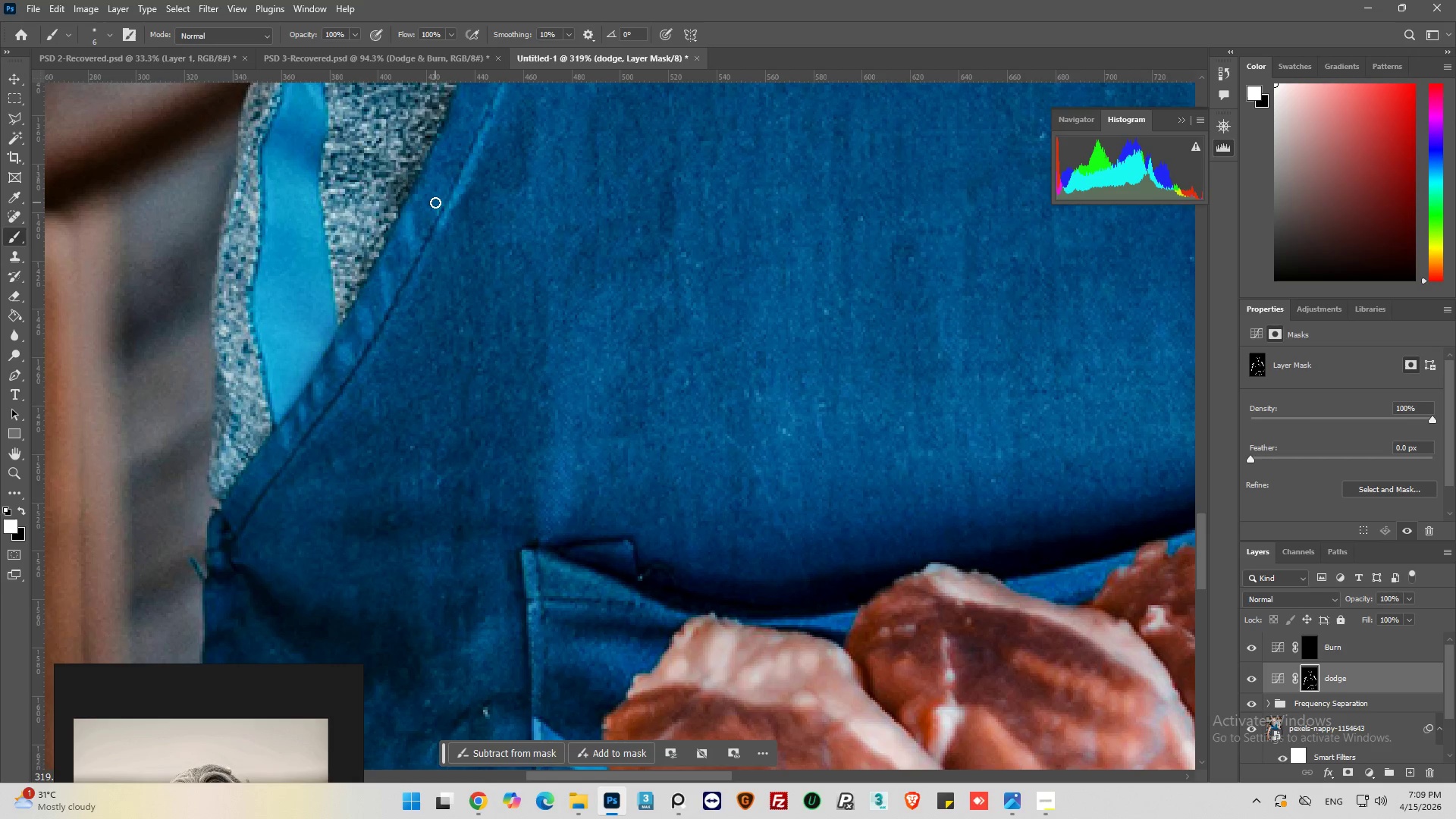 
left_click_drag(start_coordinate=[435, 202], to_coordinate=[440, 151])
 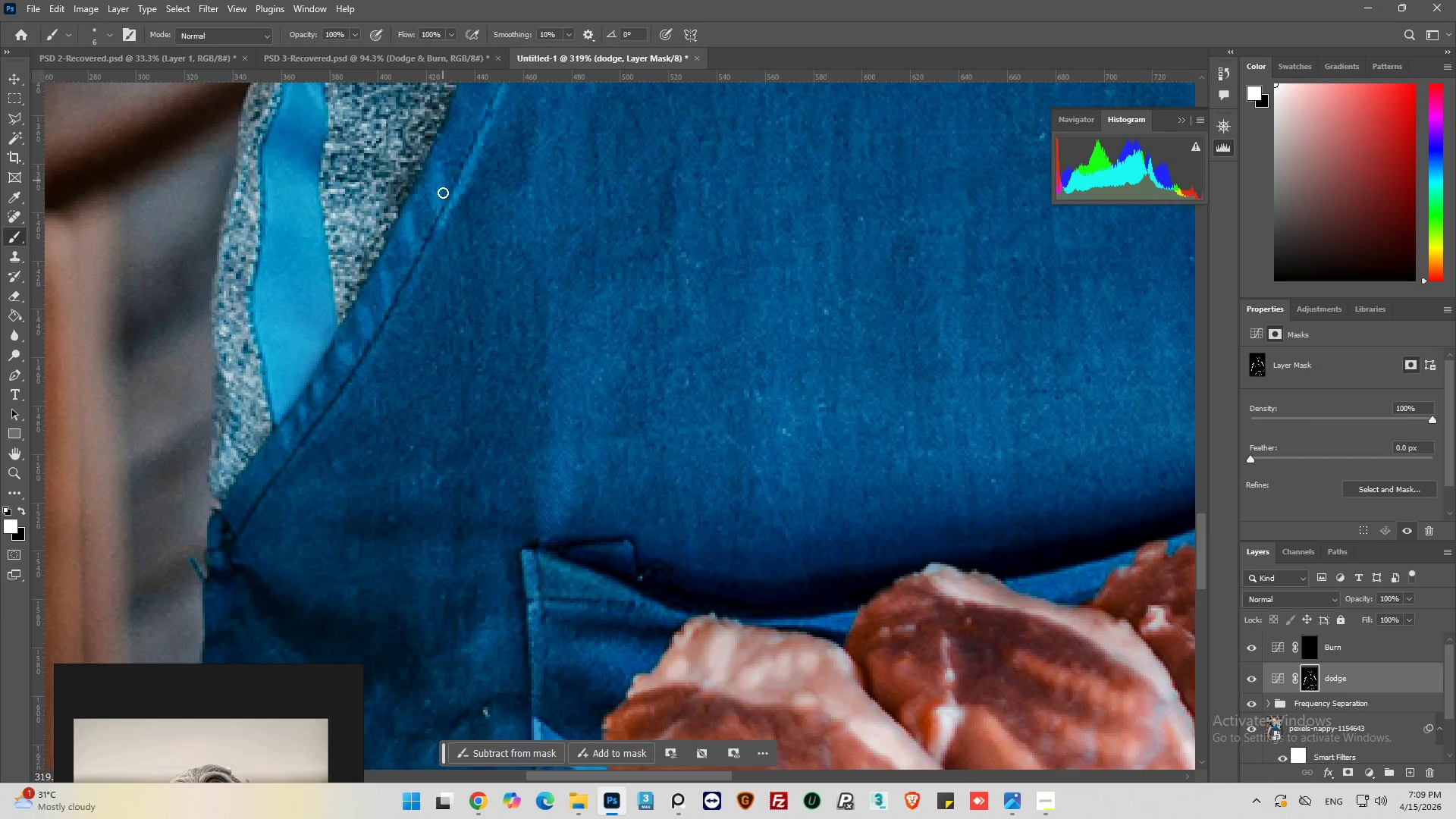 
hold_key(key=AltLeft, duration=0.75)
scroll: coordinate [402, 268], scroll_direction: down, amount: 14.0
 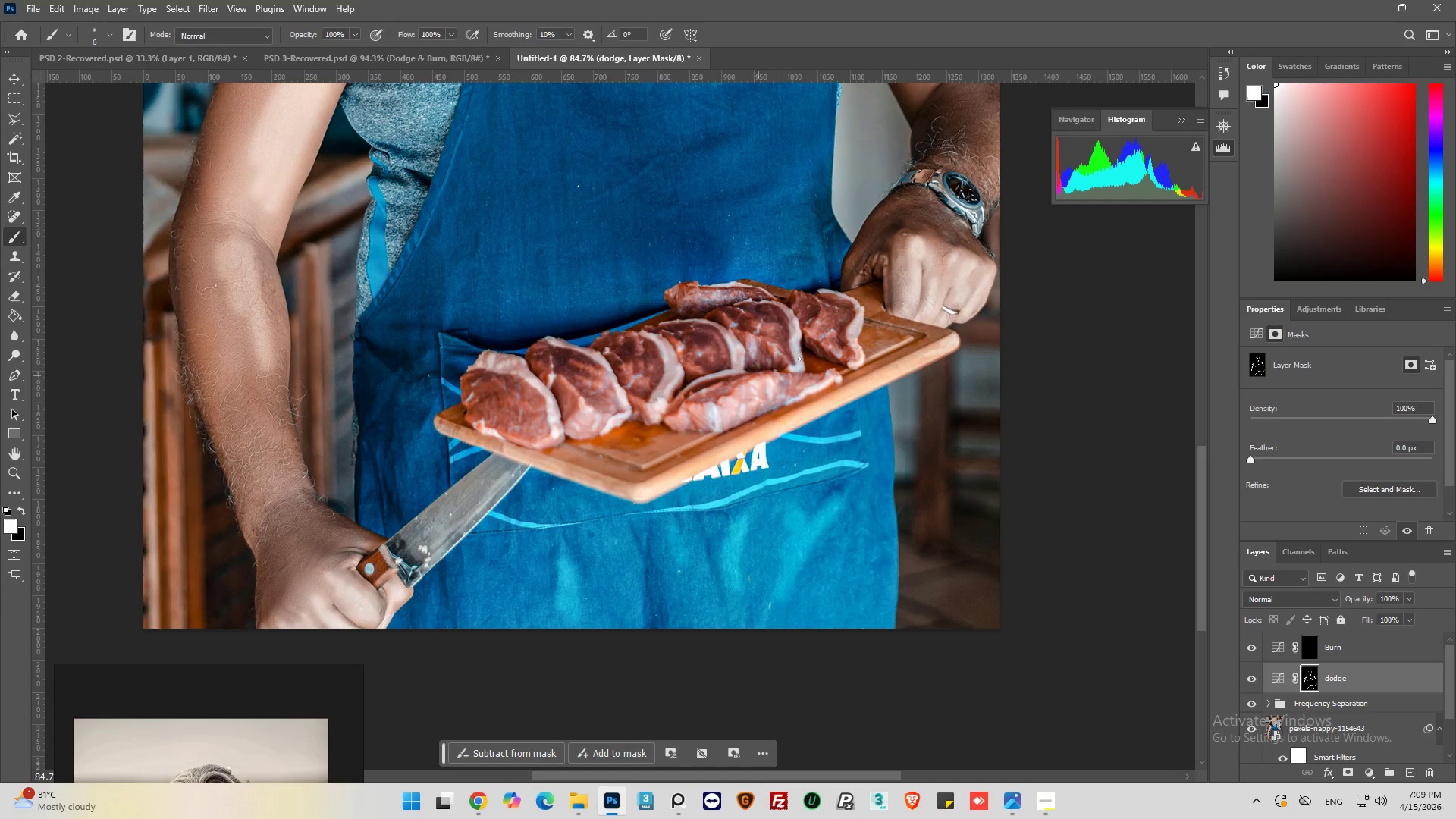 
scroll: coordinate [540, 318], scroll_direction: up, amount: 59.0
 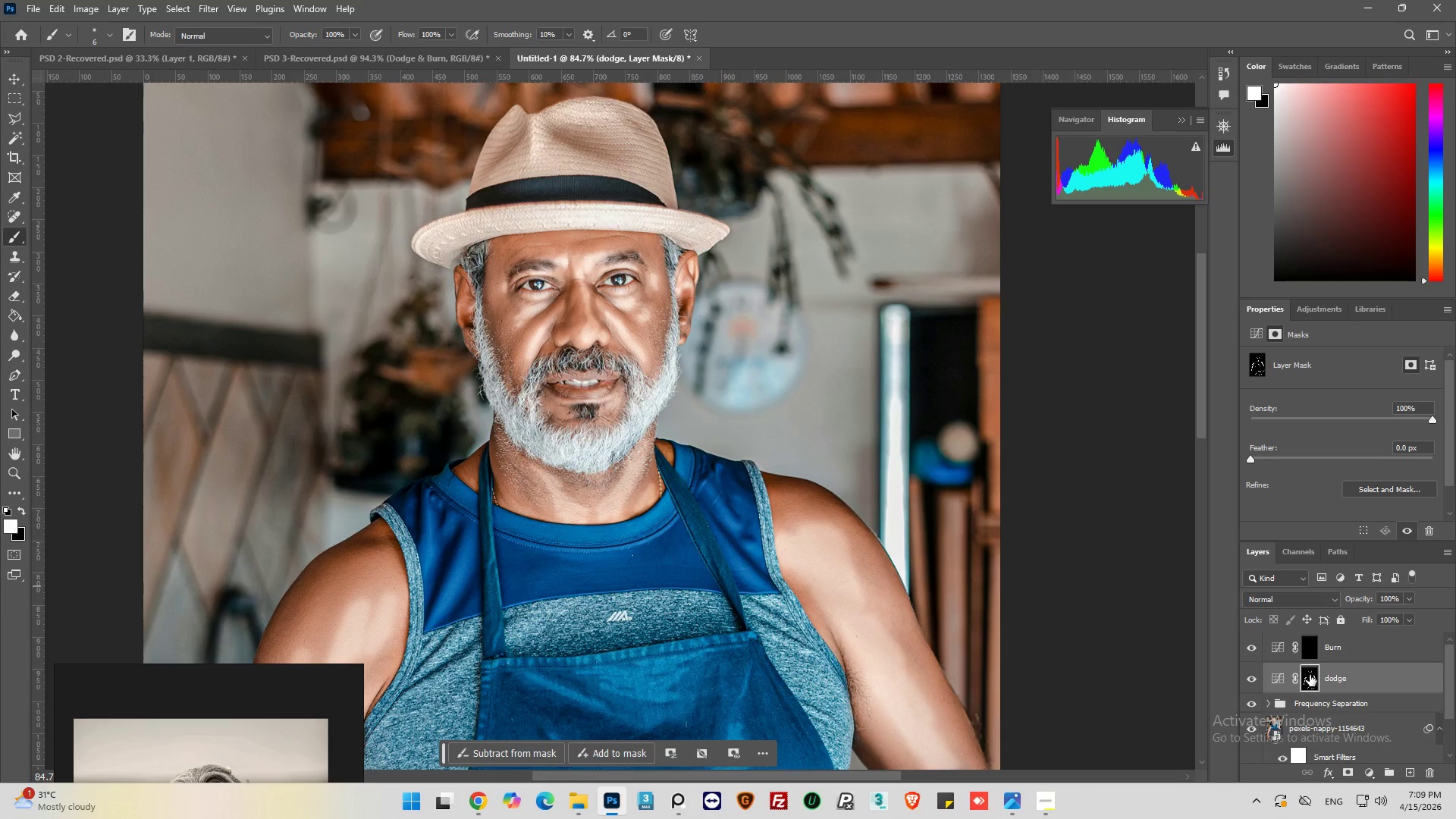 
left_click([1312, 654])
 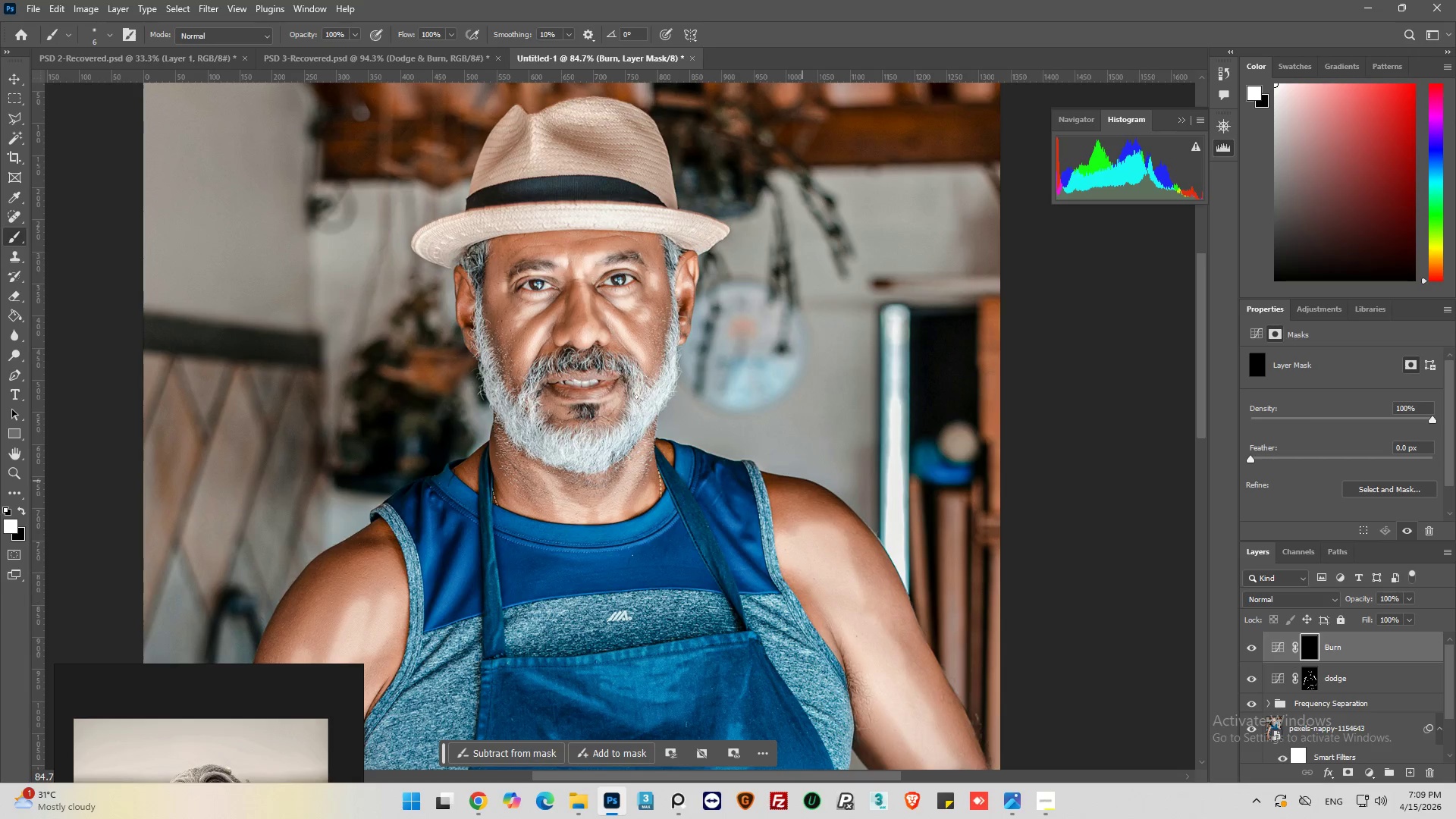 
hold_key(key=AltLeft, duration=0.39)
scroll: coordinate [436, 269], scroll_direction: up, amount: 5.0
 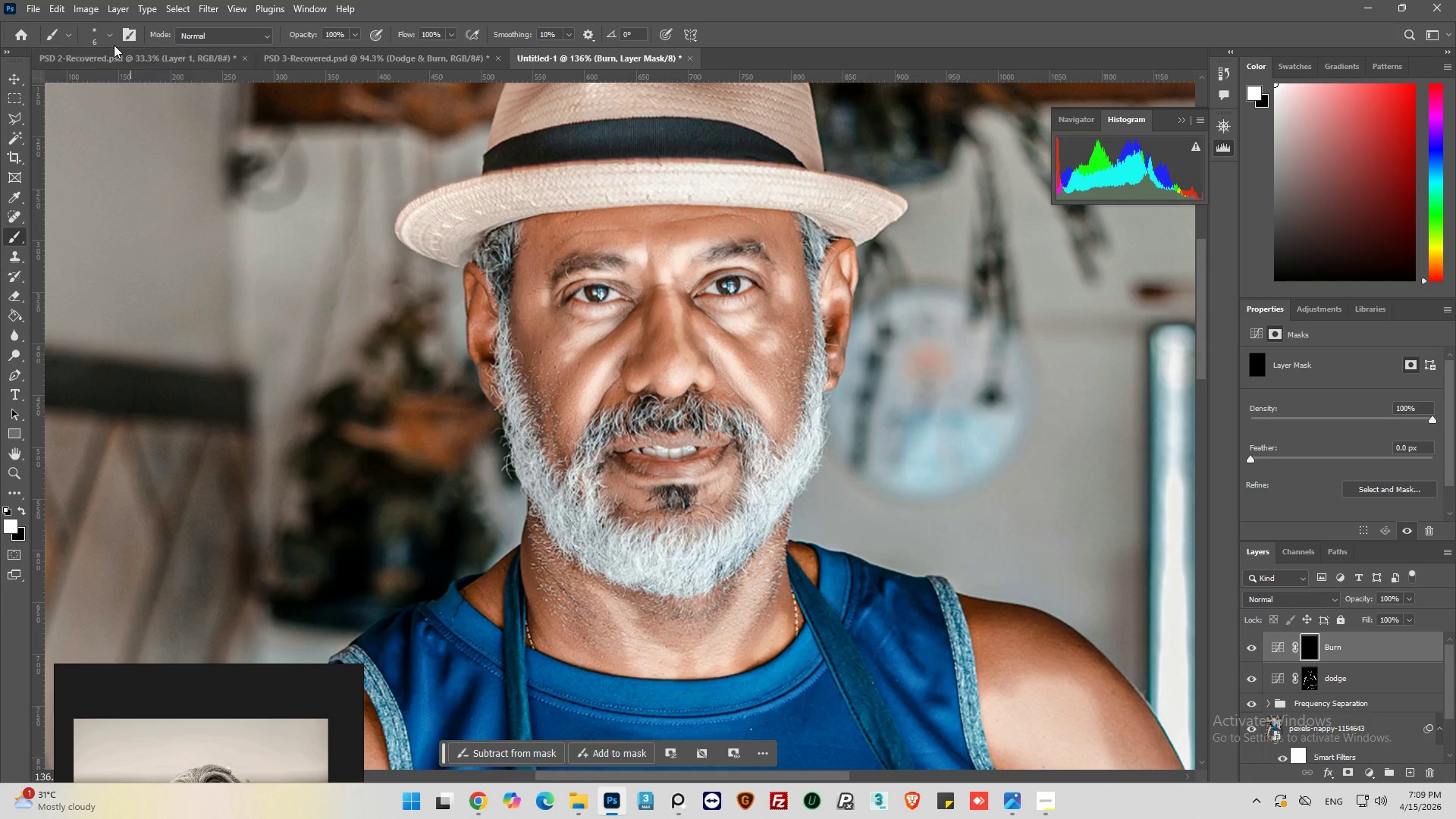 
left_click([108, 34])
 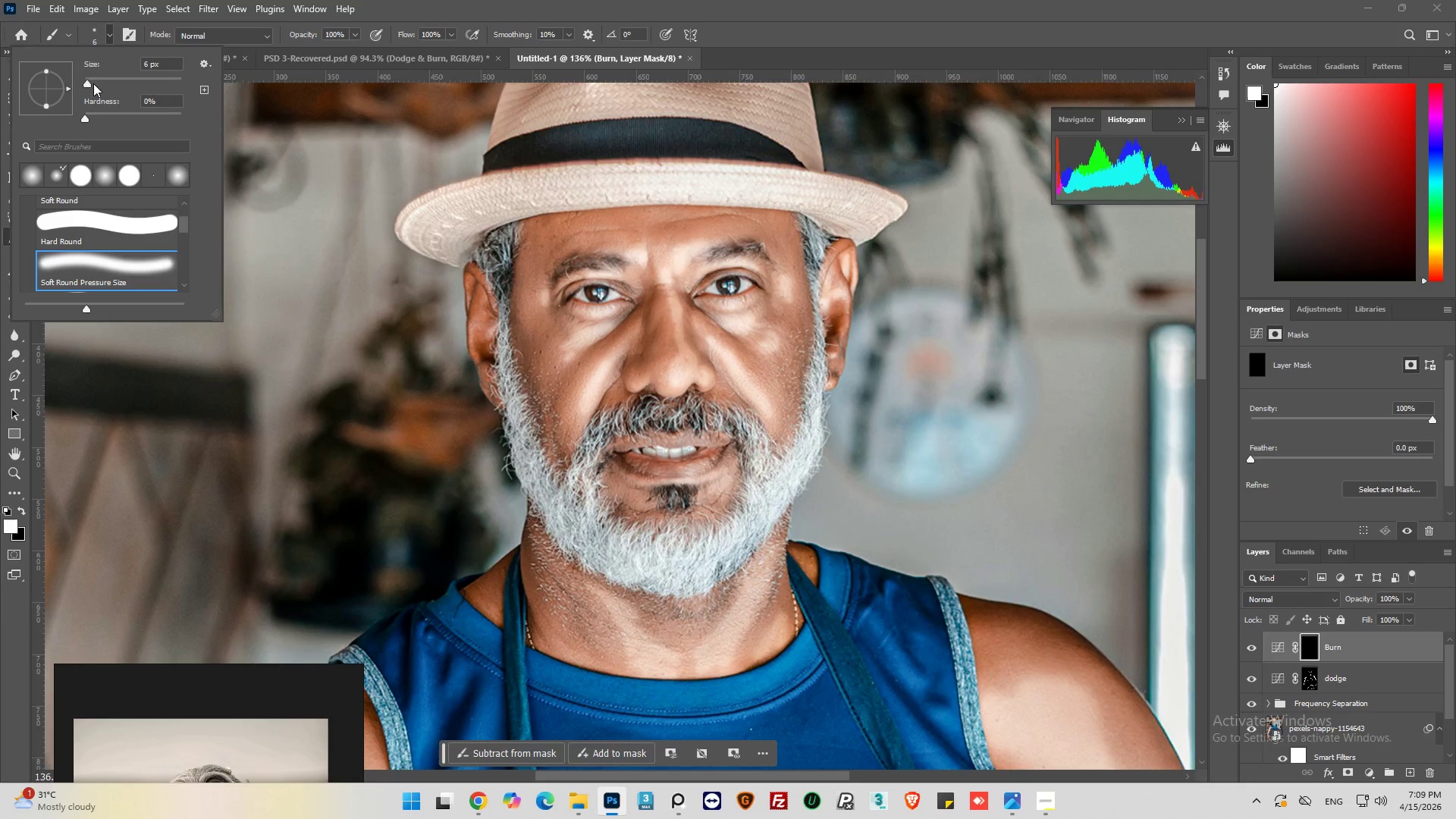 
left_click_drag(start_coordinate=[88, 79], to_coordinate=[92, 79])
 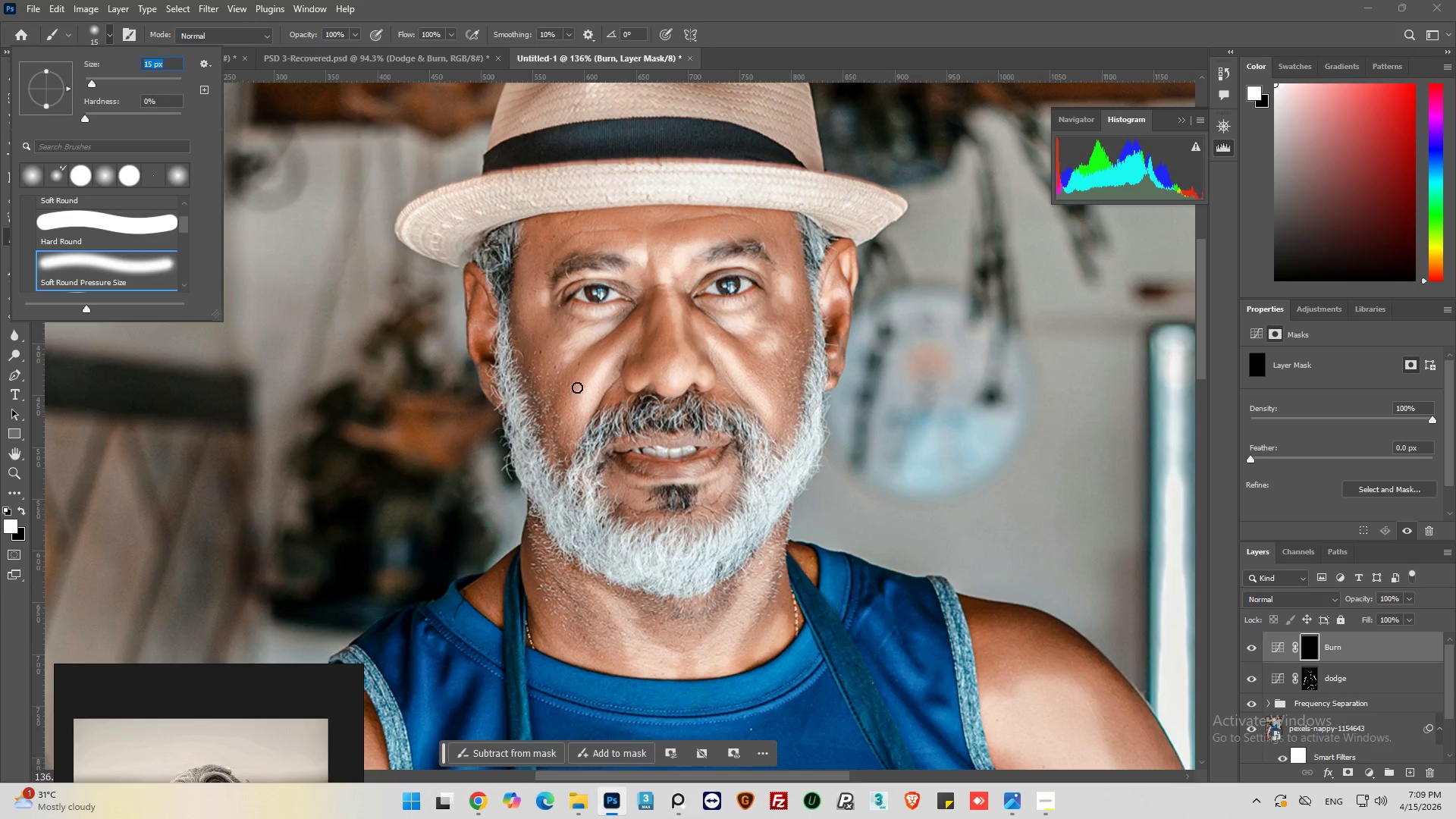 
left_click_drag(start_coordinate=[510, 295], to_coordinate=[566, 438])
 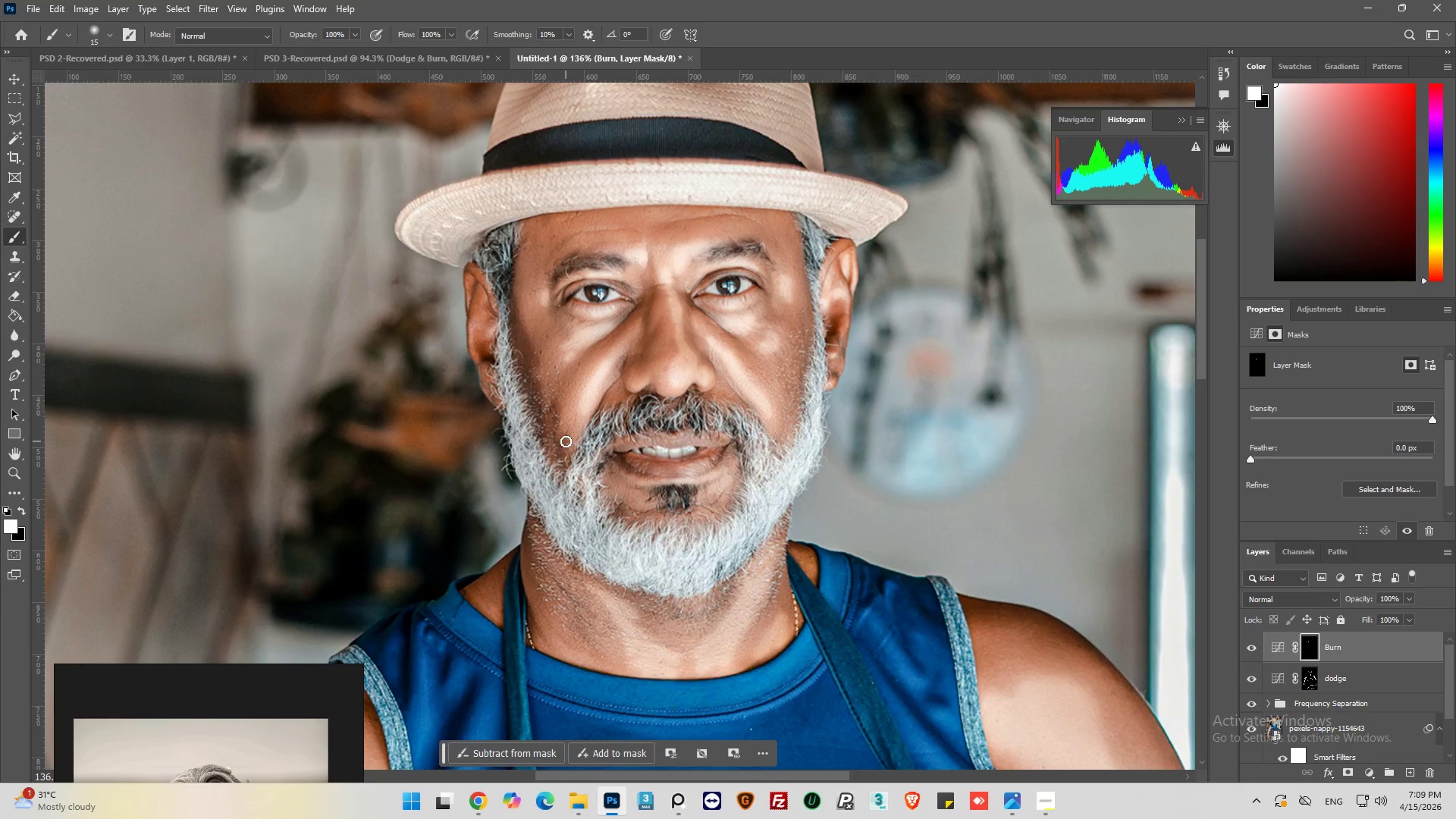 
left_click_drag(start_coordinate=[566, 441], to_coordinate=[566, 462])
 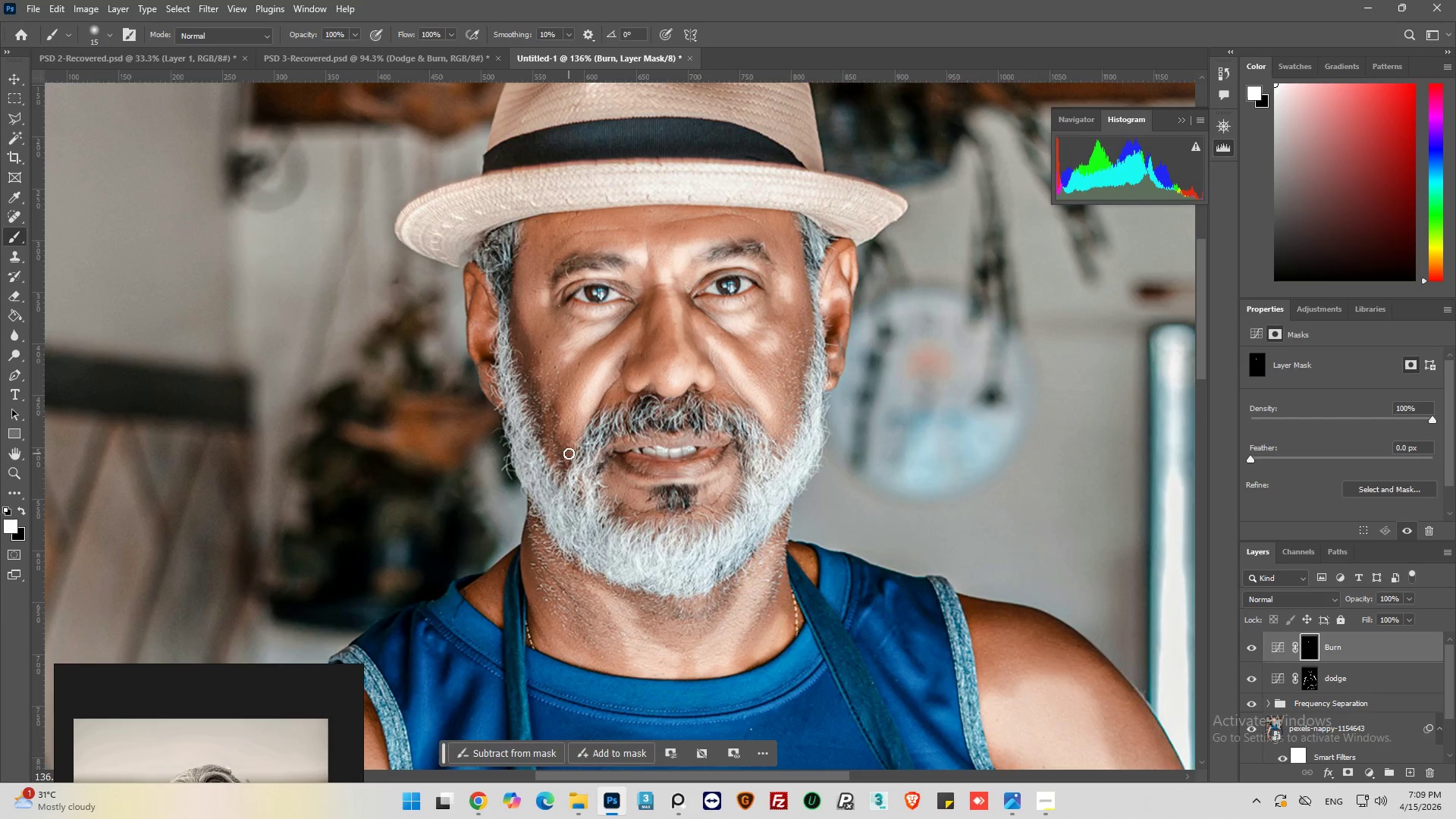 
left_click_drag(start_coordinate=[569, 453], to_coordinate=[584, 529])
 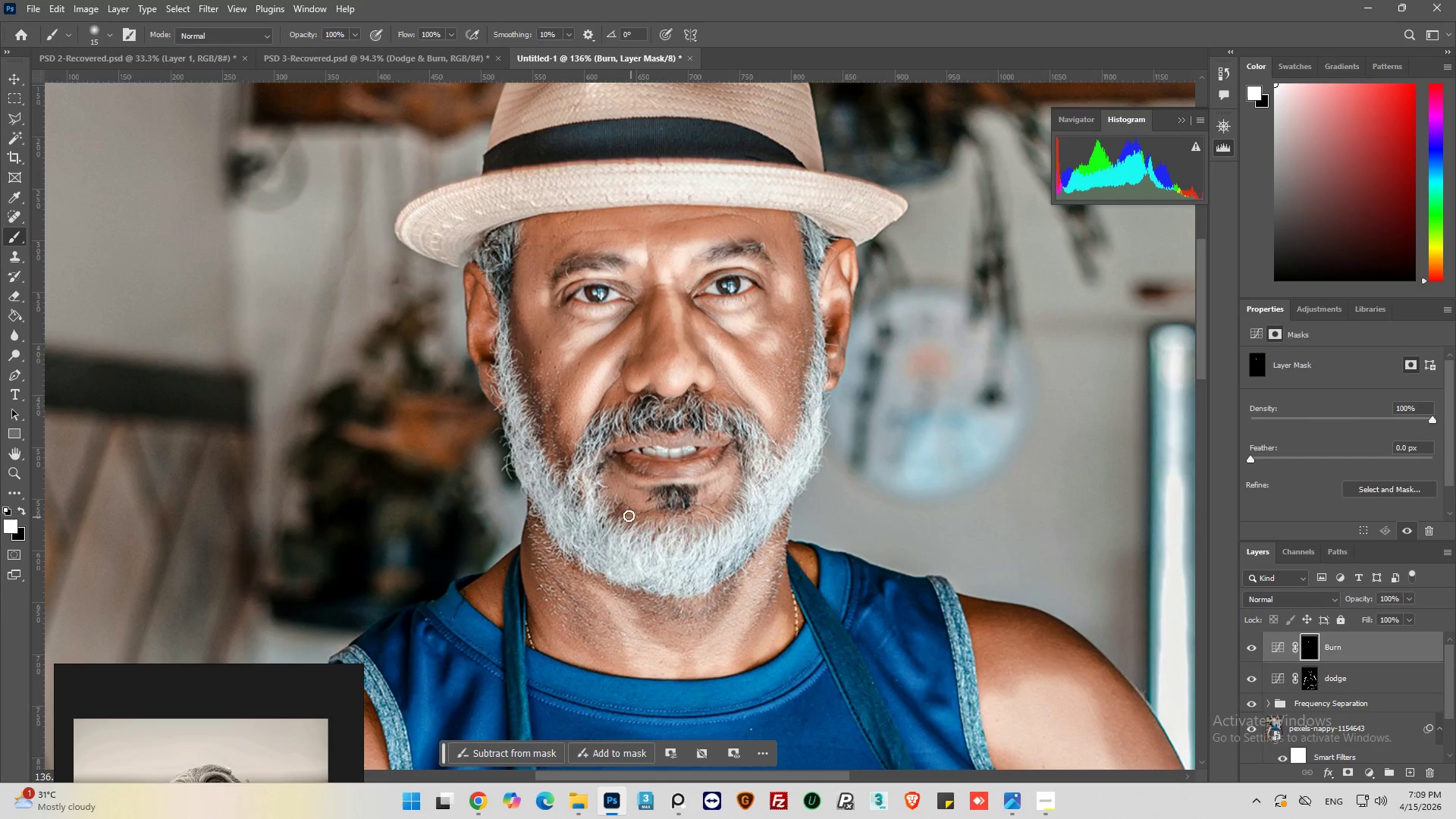 
left_click_drag(start_coordinate=[623, 511], to_coordinate=[642, 522])
 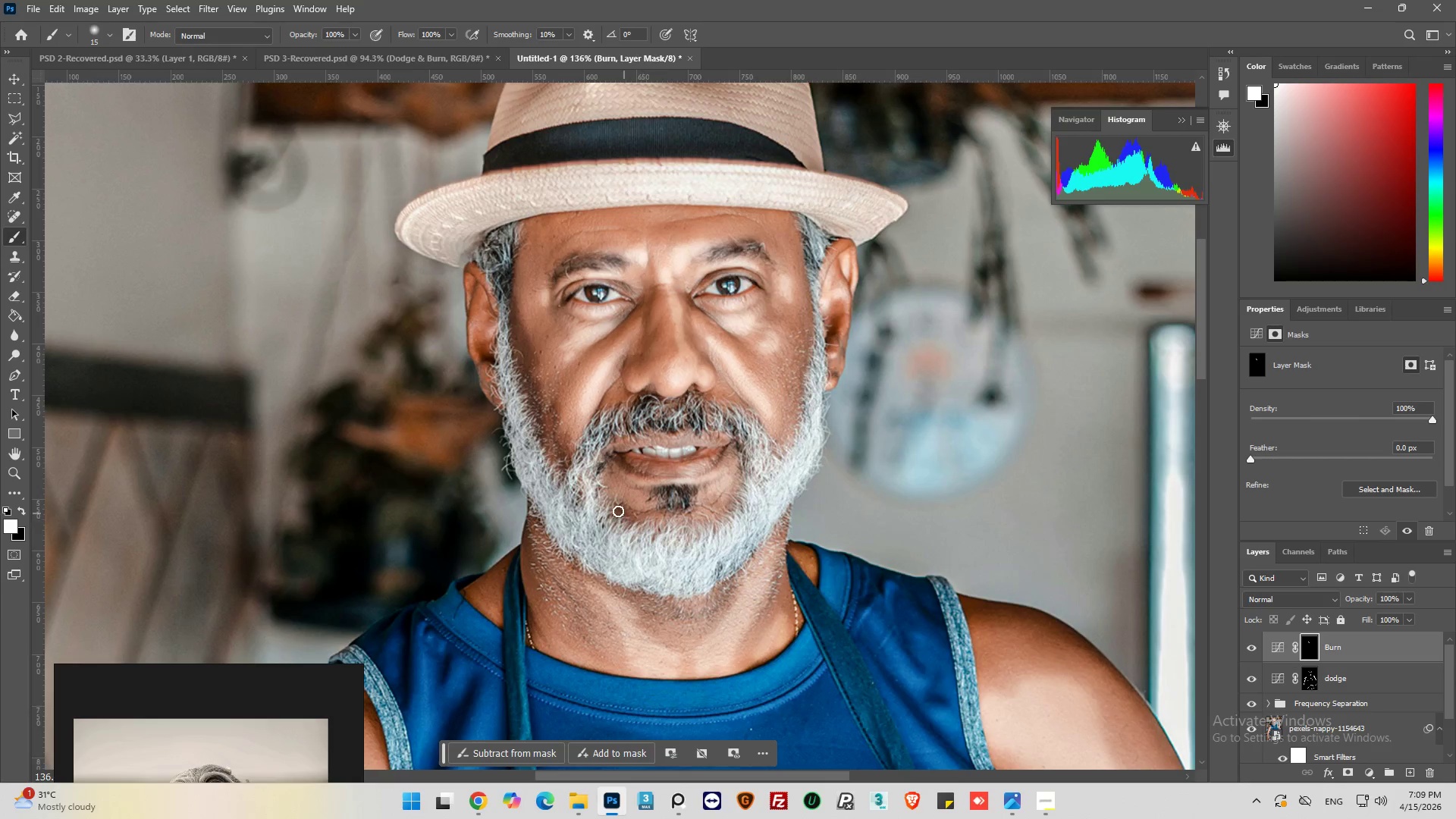 
left_click_drag(start_coordinate=[618, 511], to_coordinate=[657, 515])
 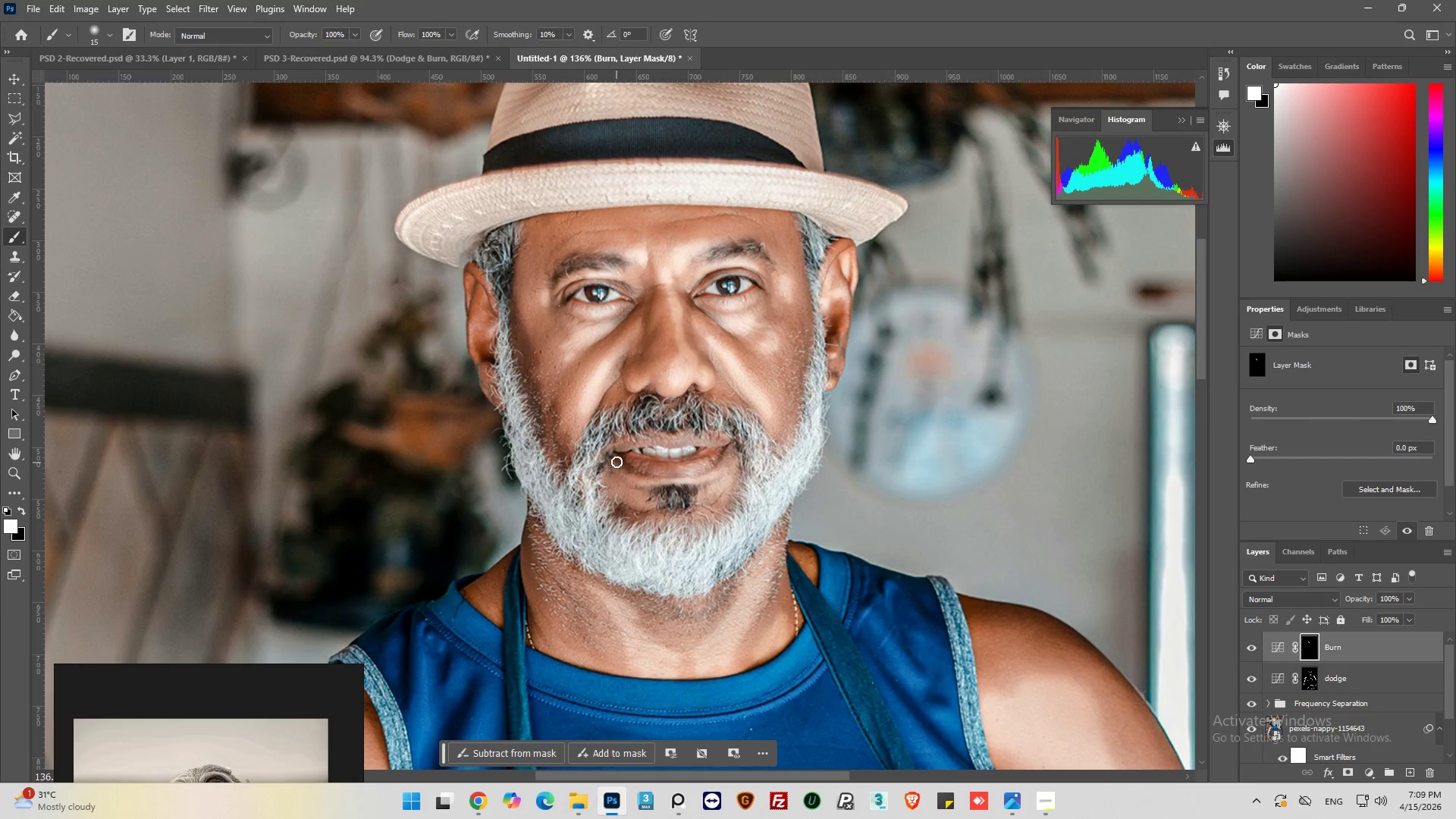 
left_click_drag(start_coordinate=[617, 460], to_coordinate=[658, 487])
 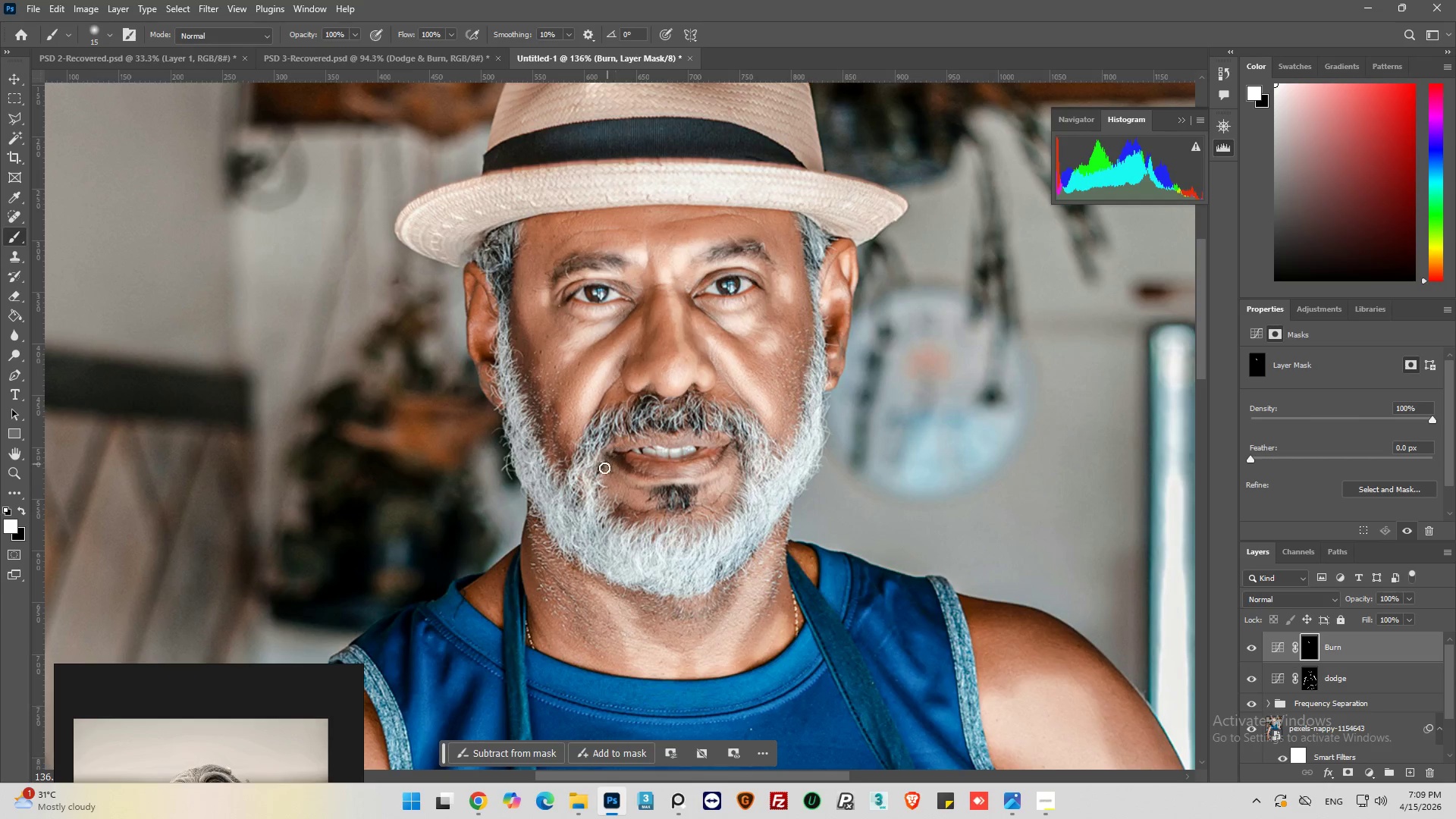 
left_click_drag(start_coordinate=[598, 466], to_coordinate=[595, 480])
 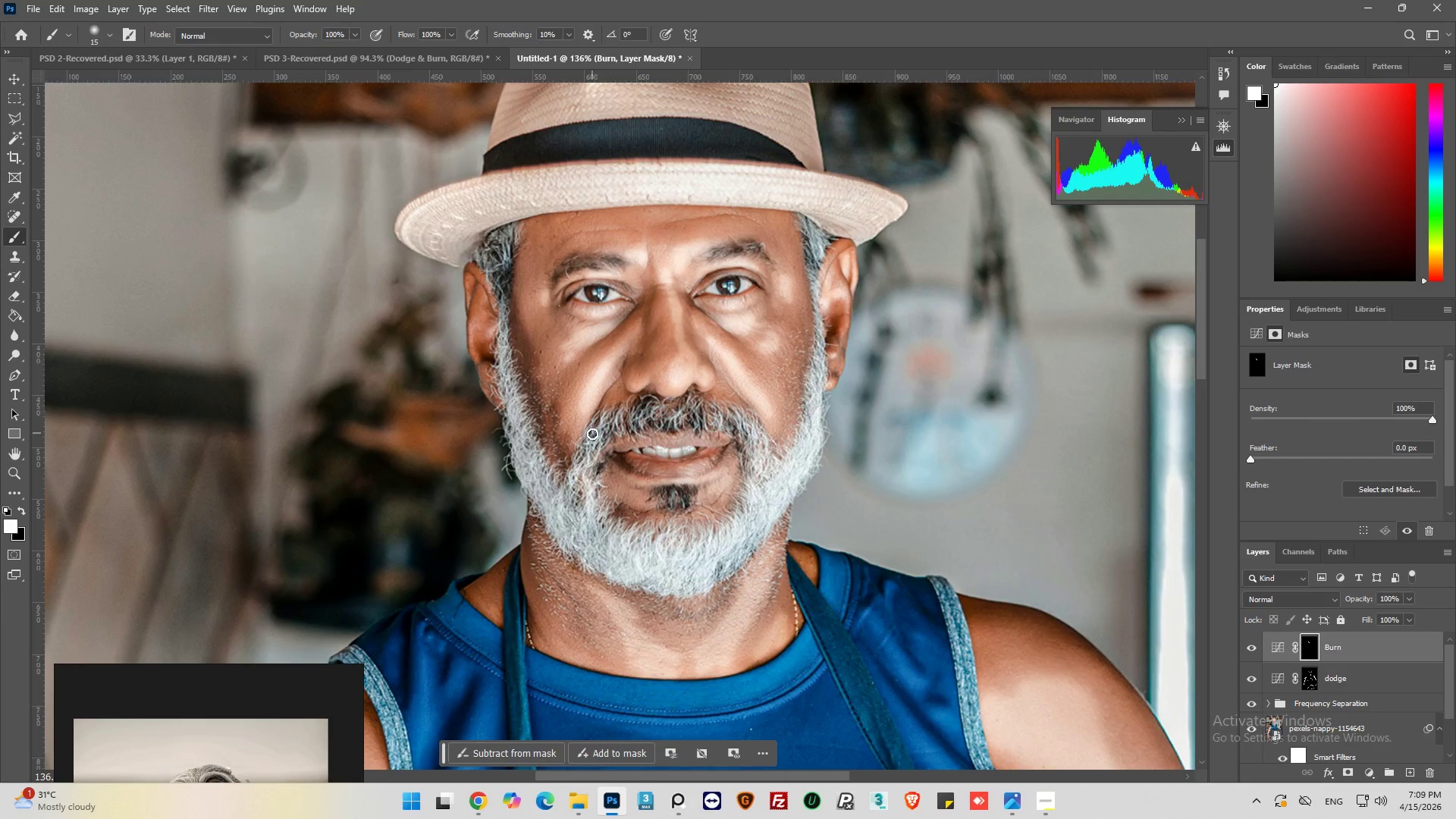 
left_click_drag(start_coordinate=[592, 438], to_coordinate=[601, 398])
 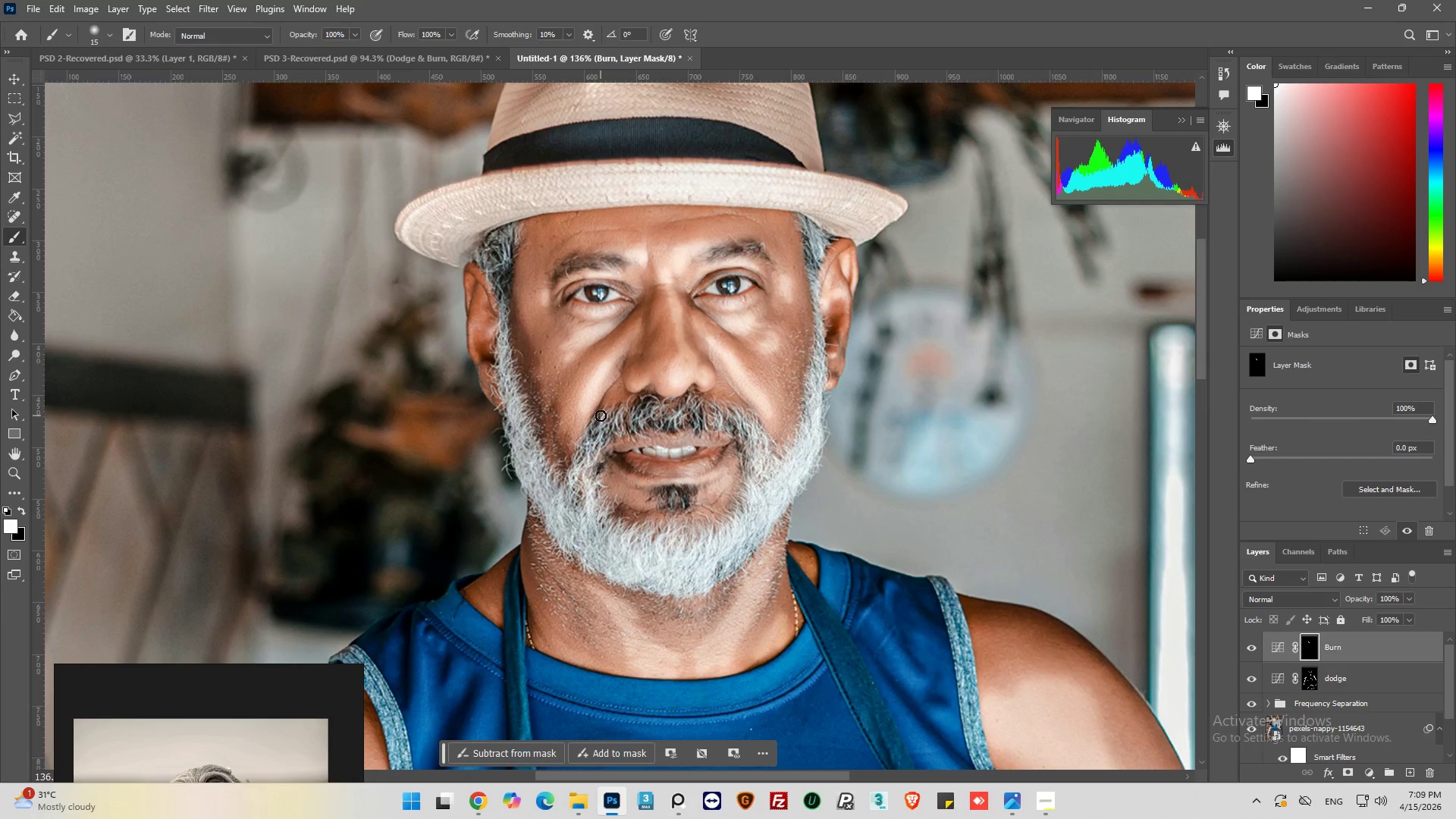 
left_click_drag(start_coordinate=[601, 416], to_coordinate=[616, 413])
 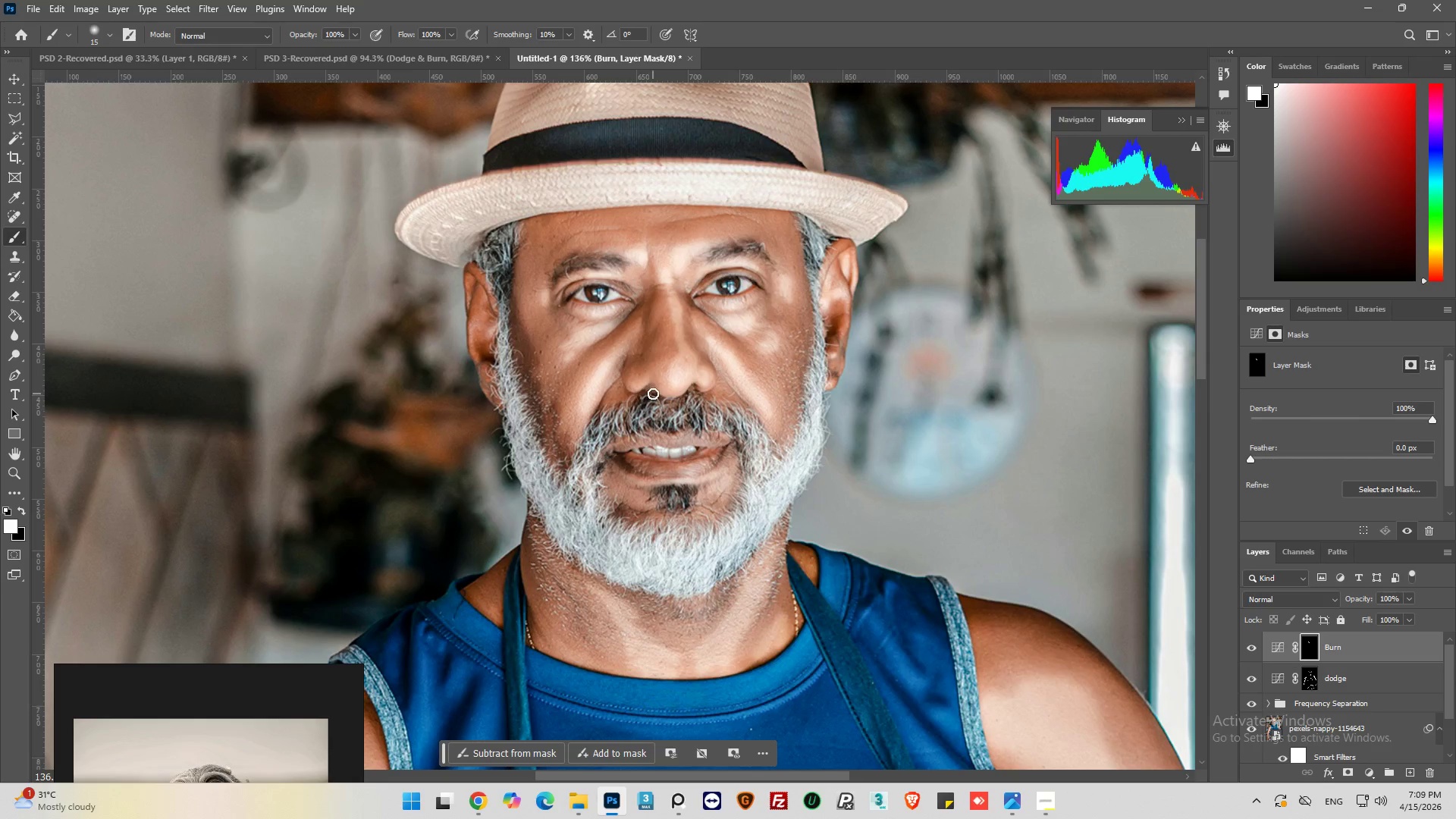 
left_click_drag(start_coordinate=[649, 394], to_coordinate=[689, 428])
 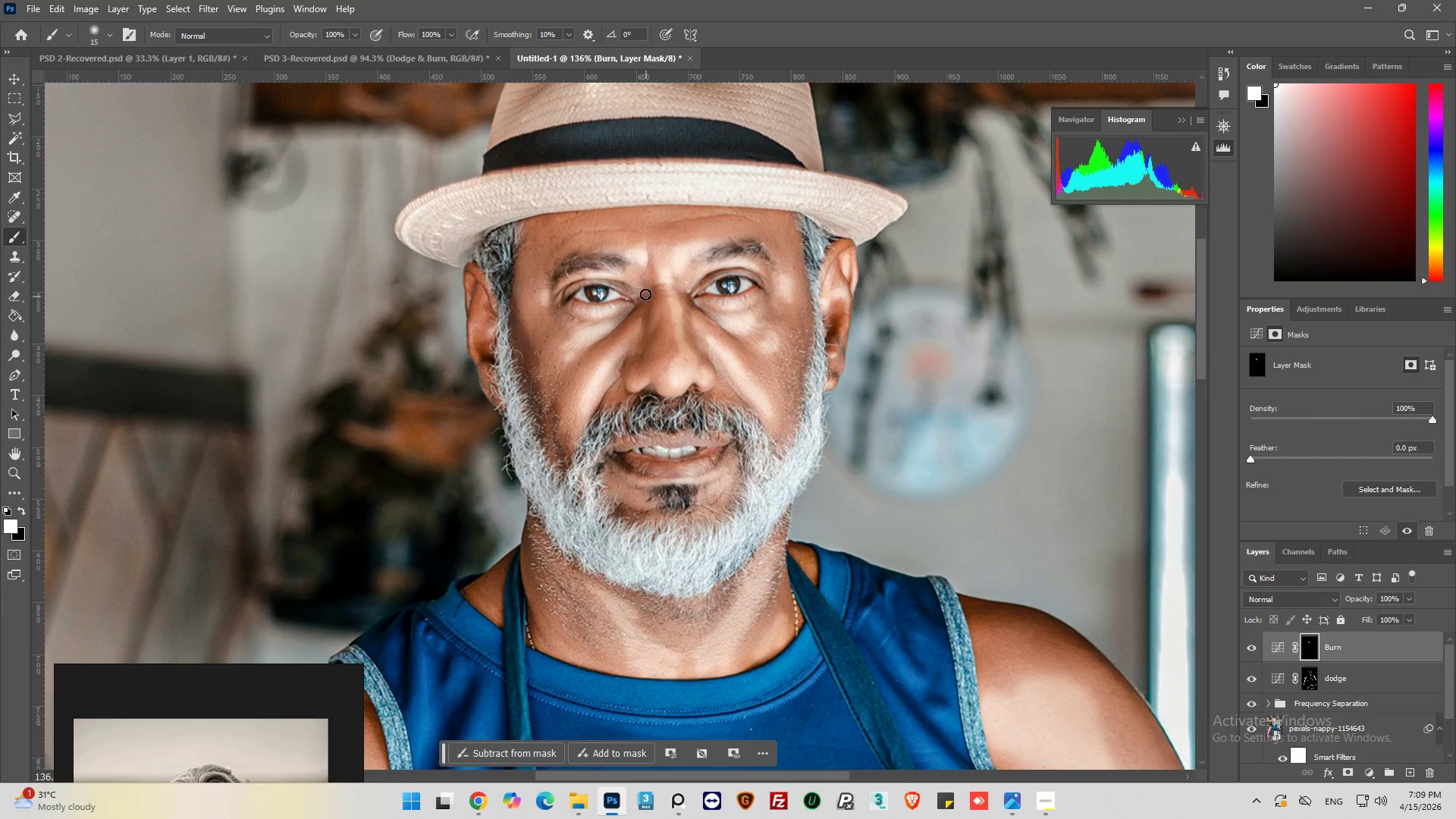 
left_click_drag(start_coordinate=[650, 297], to_coordinate=[651, 340])
 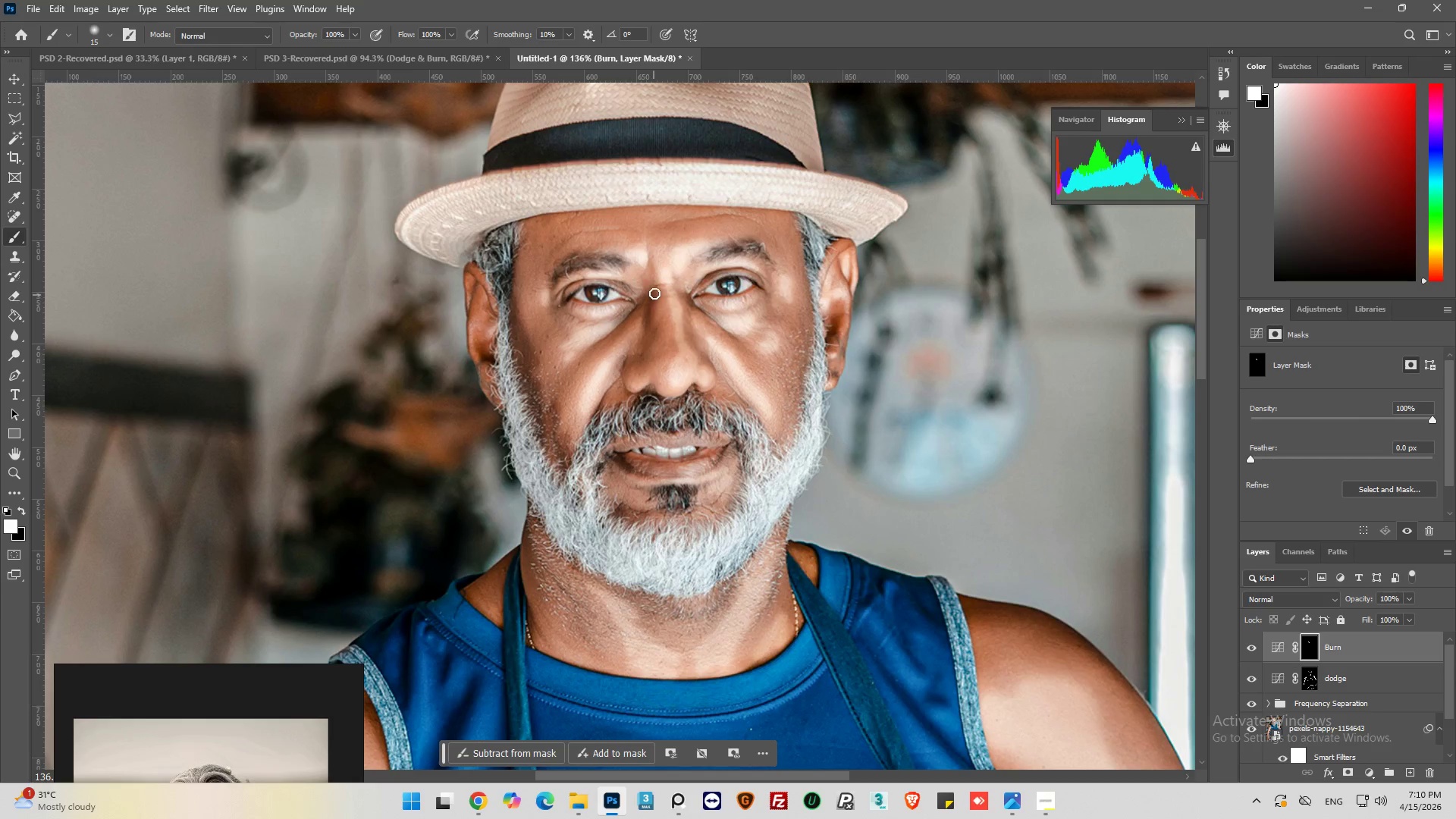 
left_click_drag(start_coordinate=[655, 291], to_coordinate=[607, 321])
 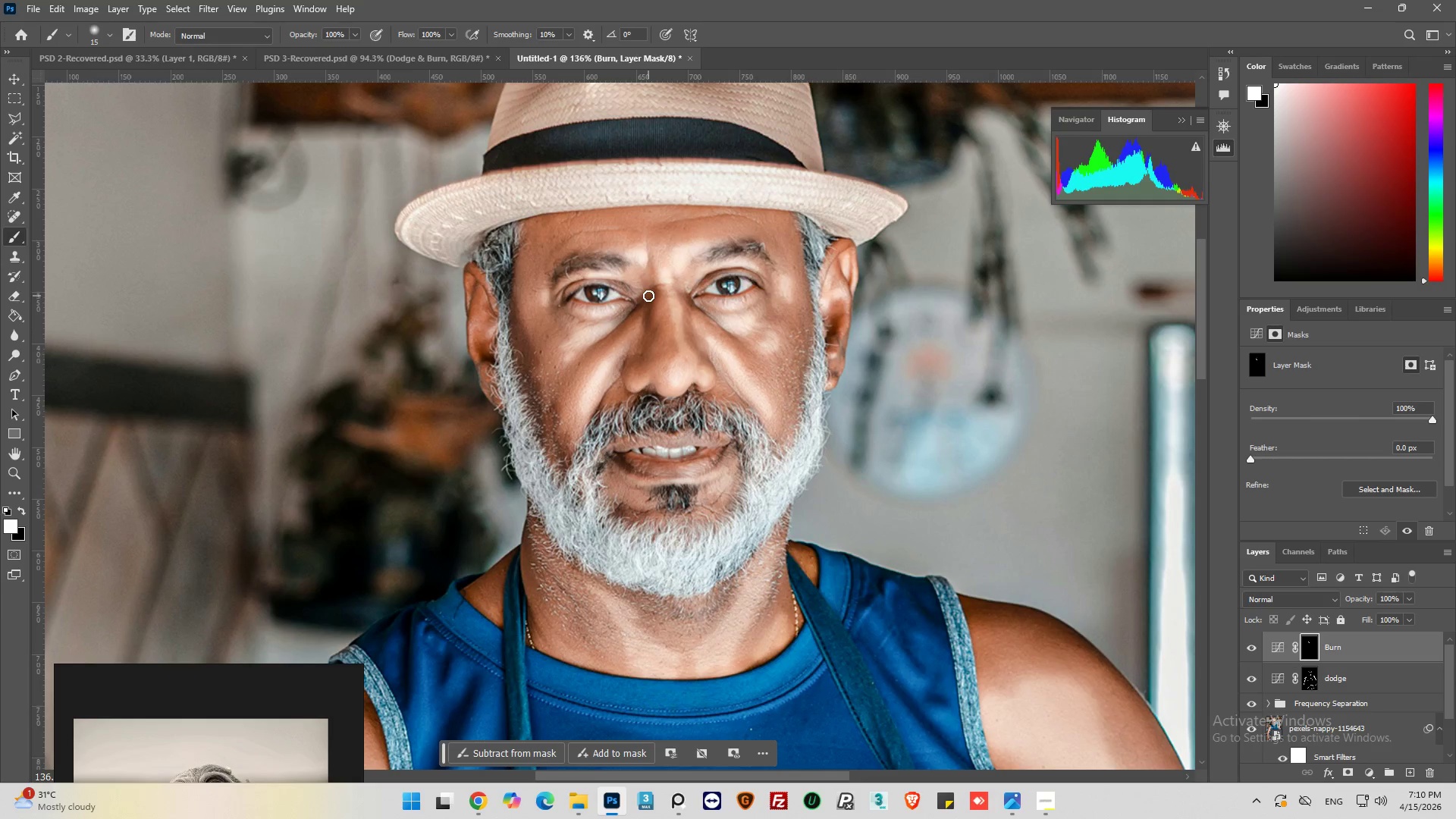 
left_click_drag(start_coordinate=[648, 296], to_coordinate=[608, 347])
 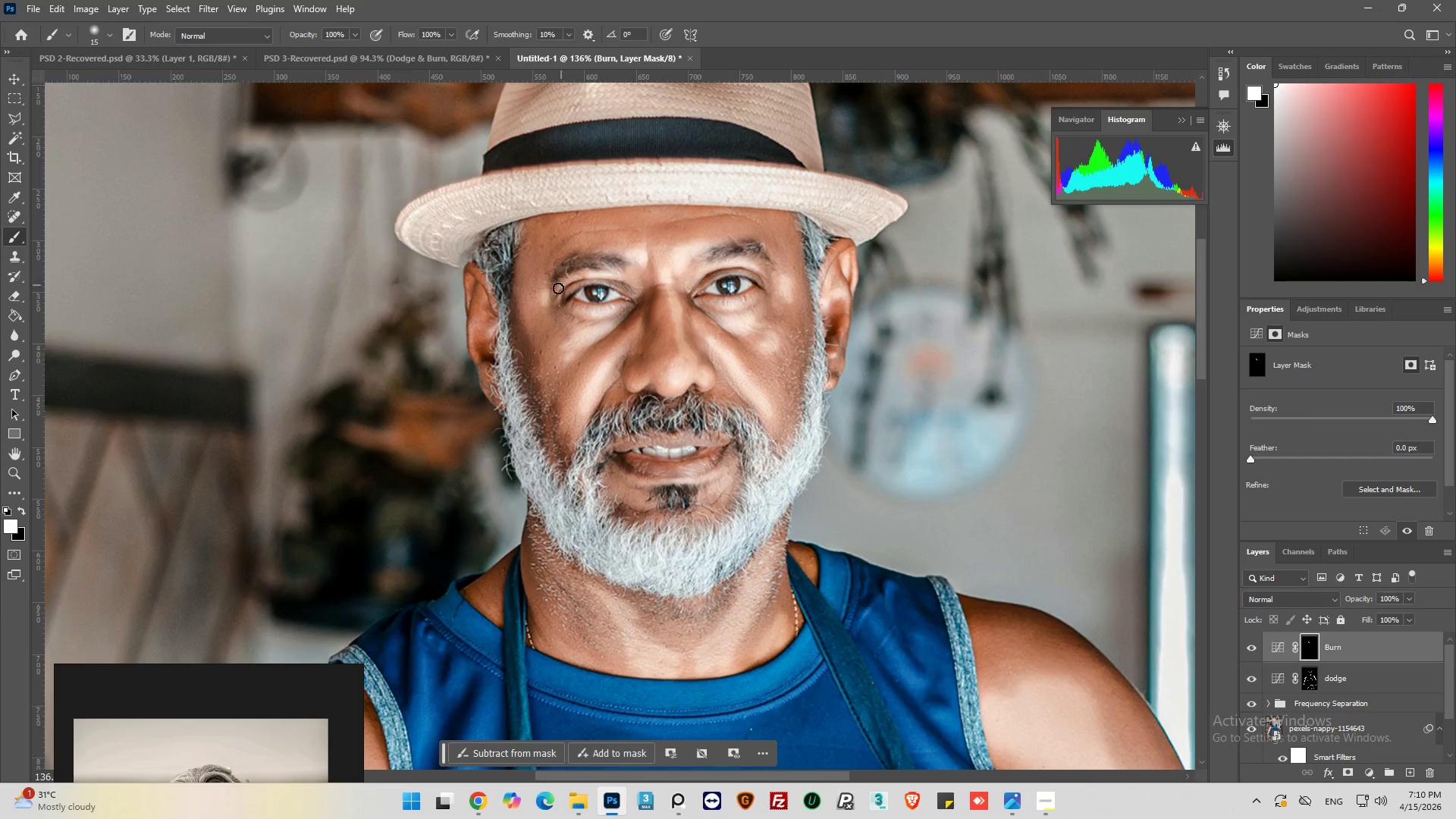 
left_click_drag(start_coordinate=[554, 284], to_coordinate=[579, 266])
 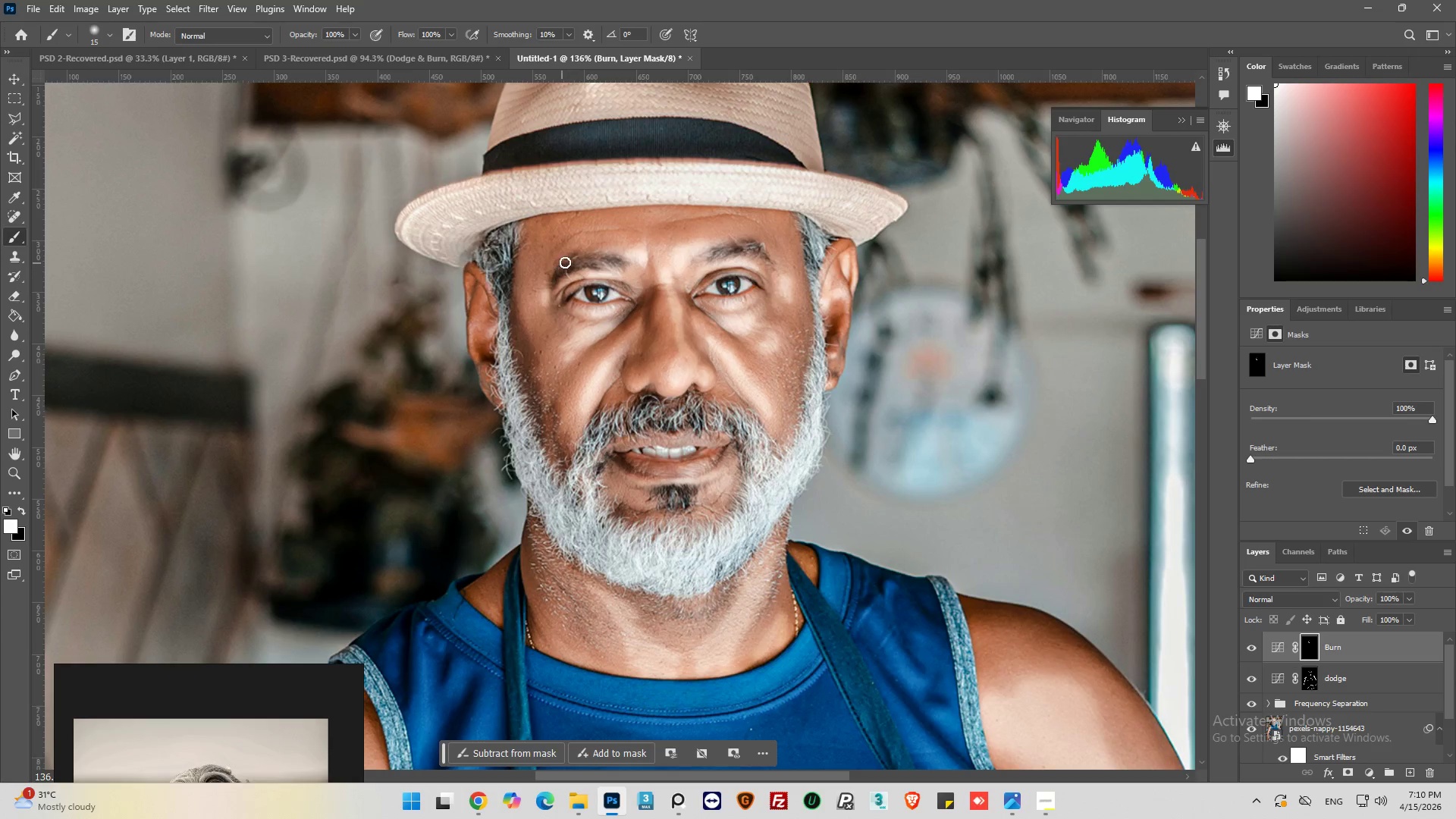 
left_click_drag(start_coordinate=[570, 262], to_coordinate=[565, 265])
 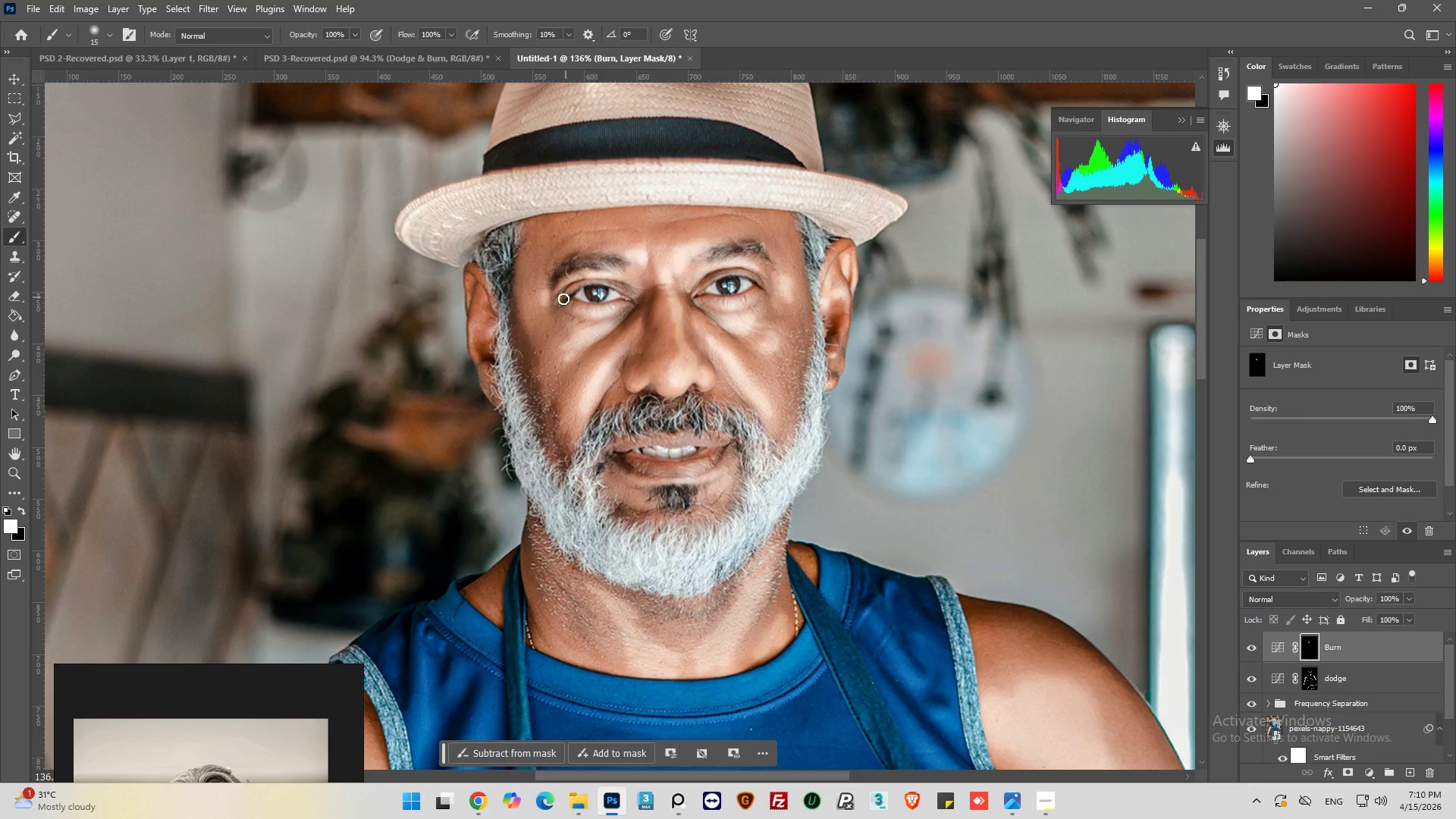 
left_click_drag(start_coordinate=[561, 305], to_coordinate=[569, 297])
 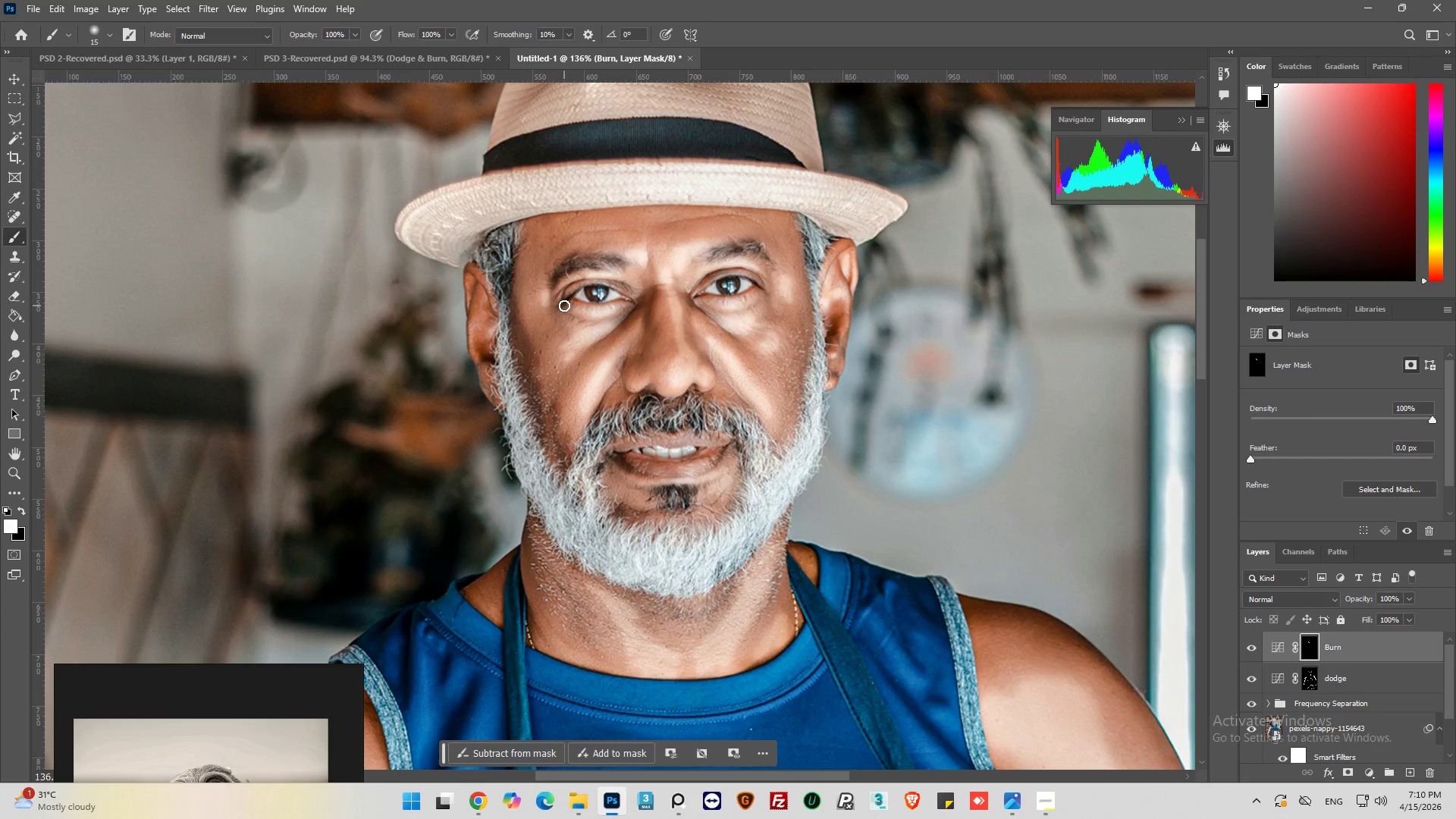 
left_click_drag(start_coordinate=[563, 306], to_coordinate=[569, 304])
 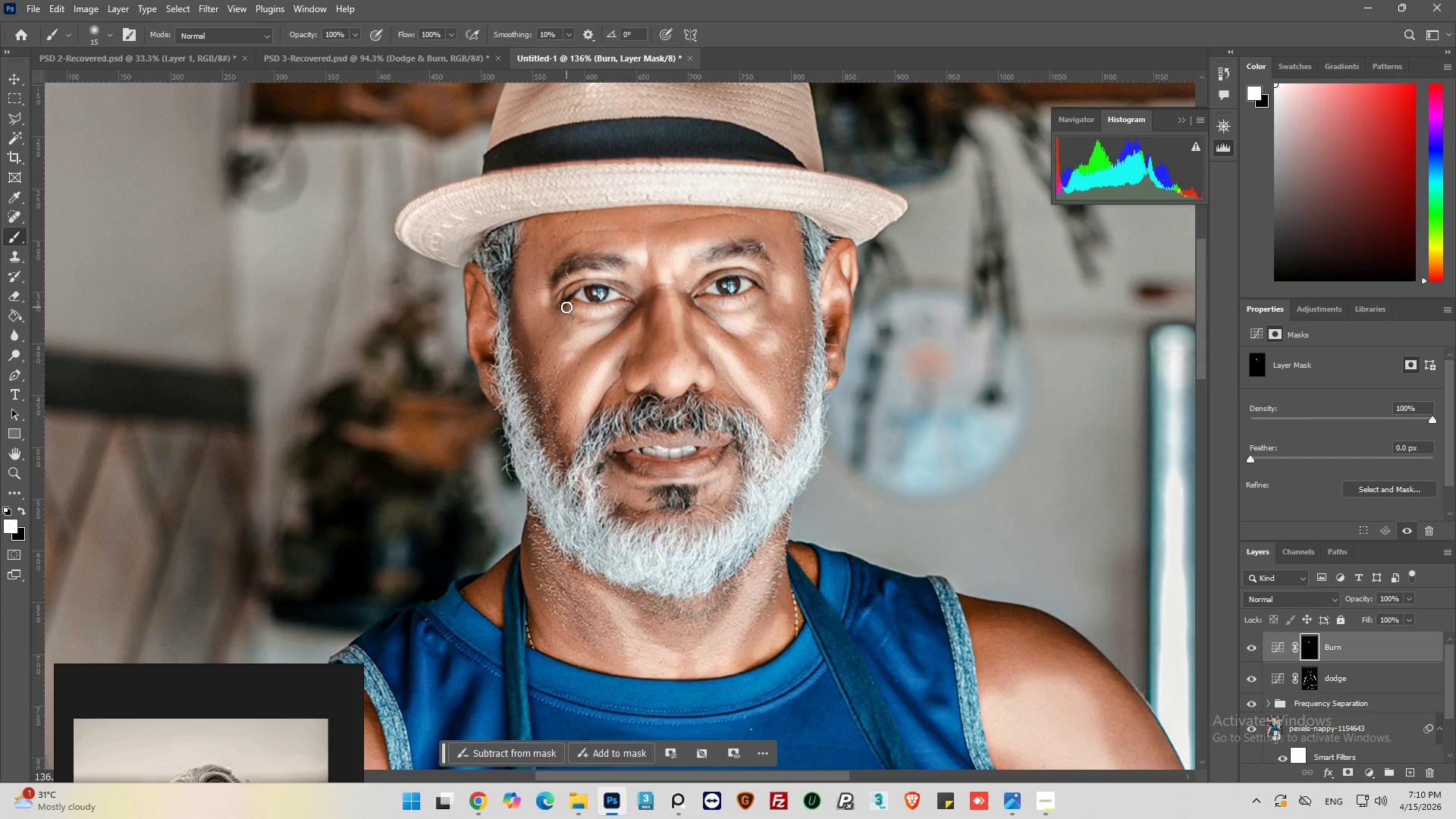 
left_click_drag(start_coordinate=[566, 307], to_coordinate=[607, 341])
 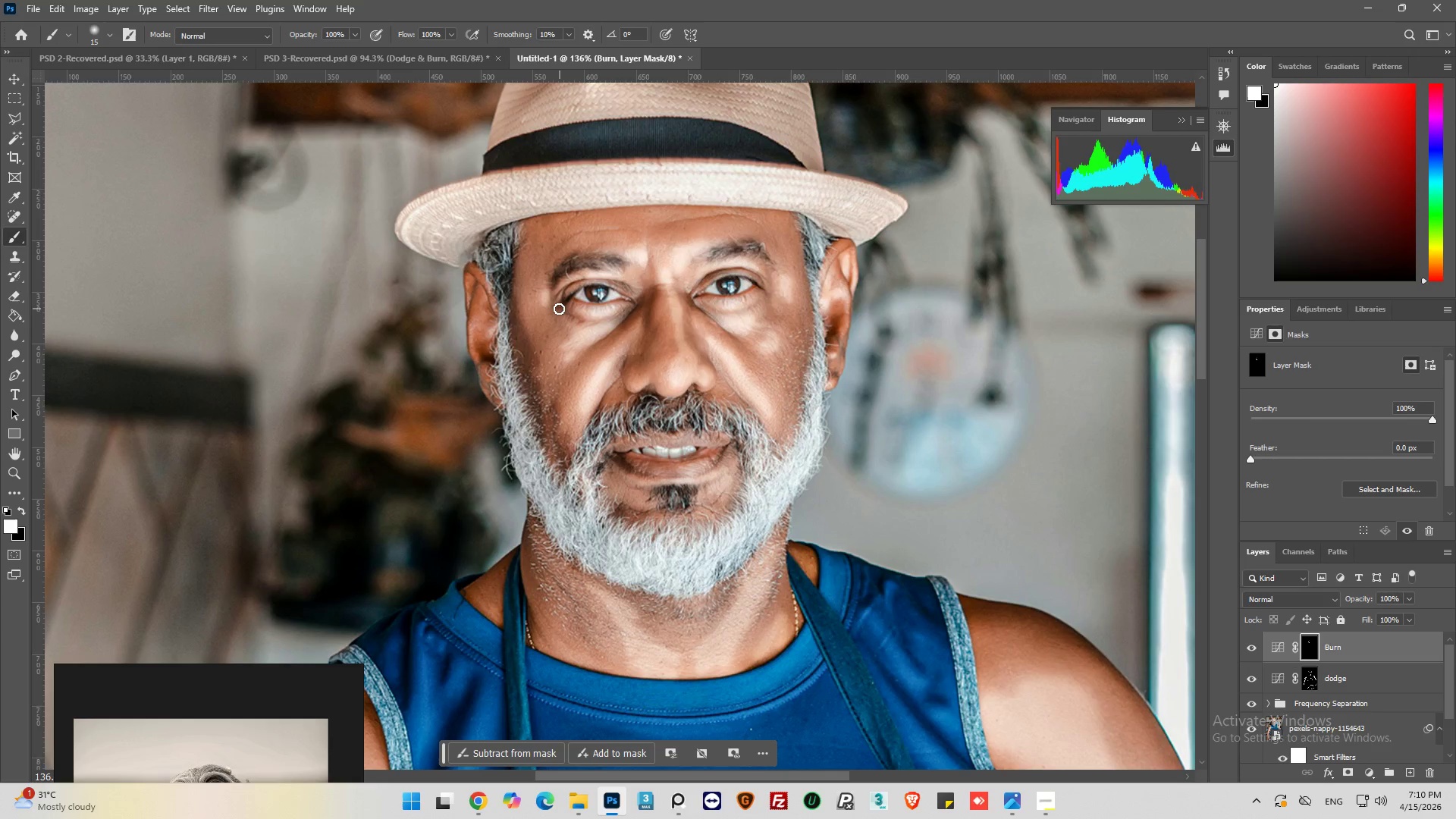 
left_click_drag(start_coordinate=[559, 309], to_coordinate=[590, 317])
 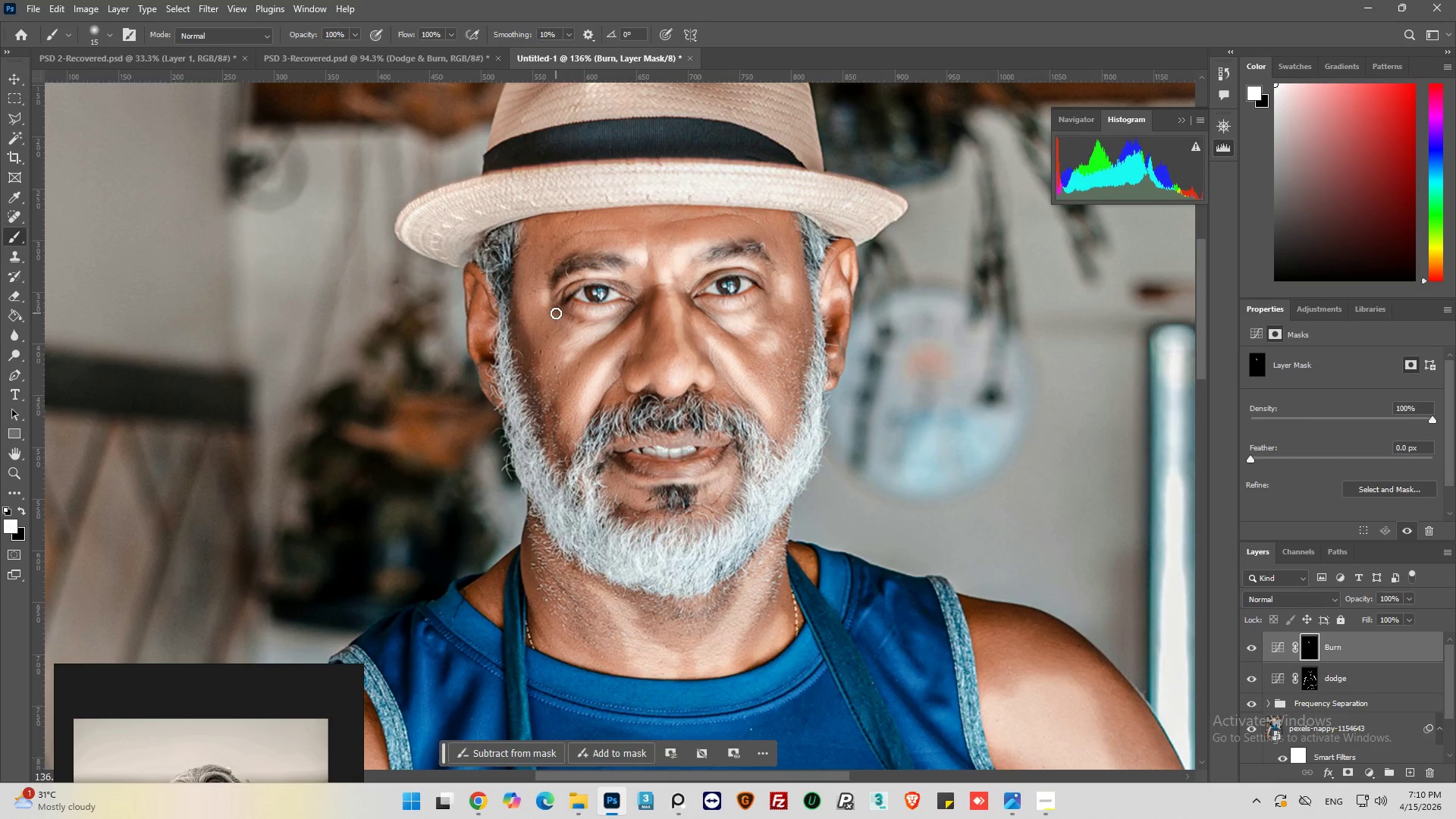 
left_click_drag(start_coordinate=[556, 313], to_coordinate=[582, 325])
 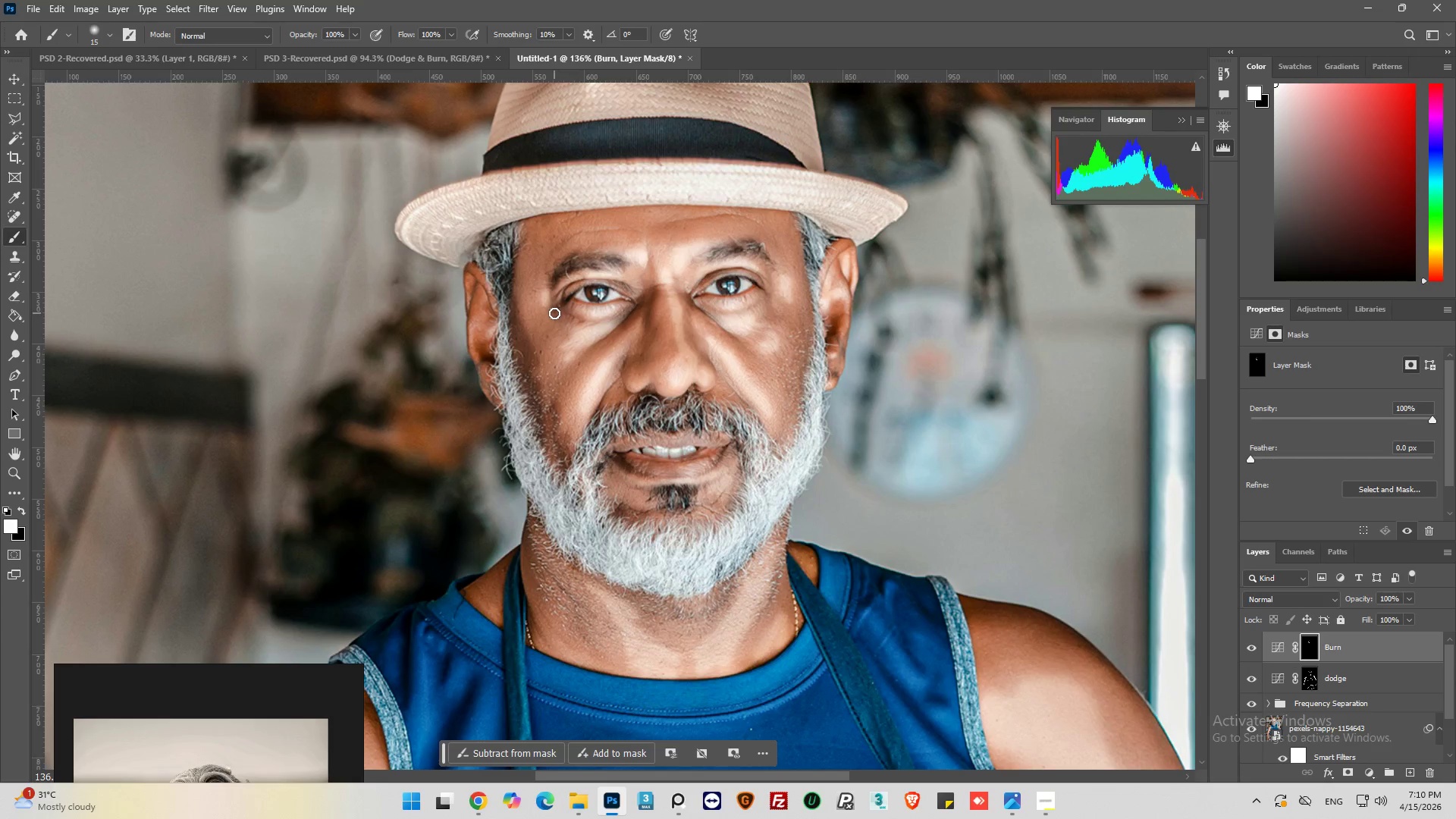 
left_click_drag(start_coordinate=[554, 313], to_coordinate=[576, 314])
 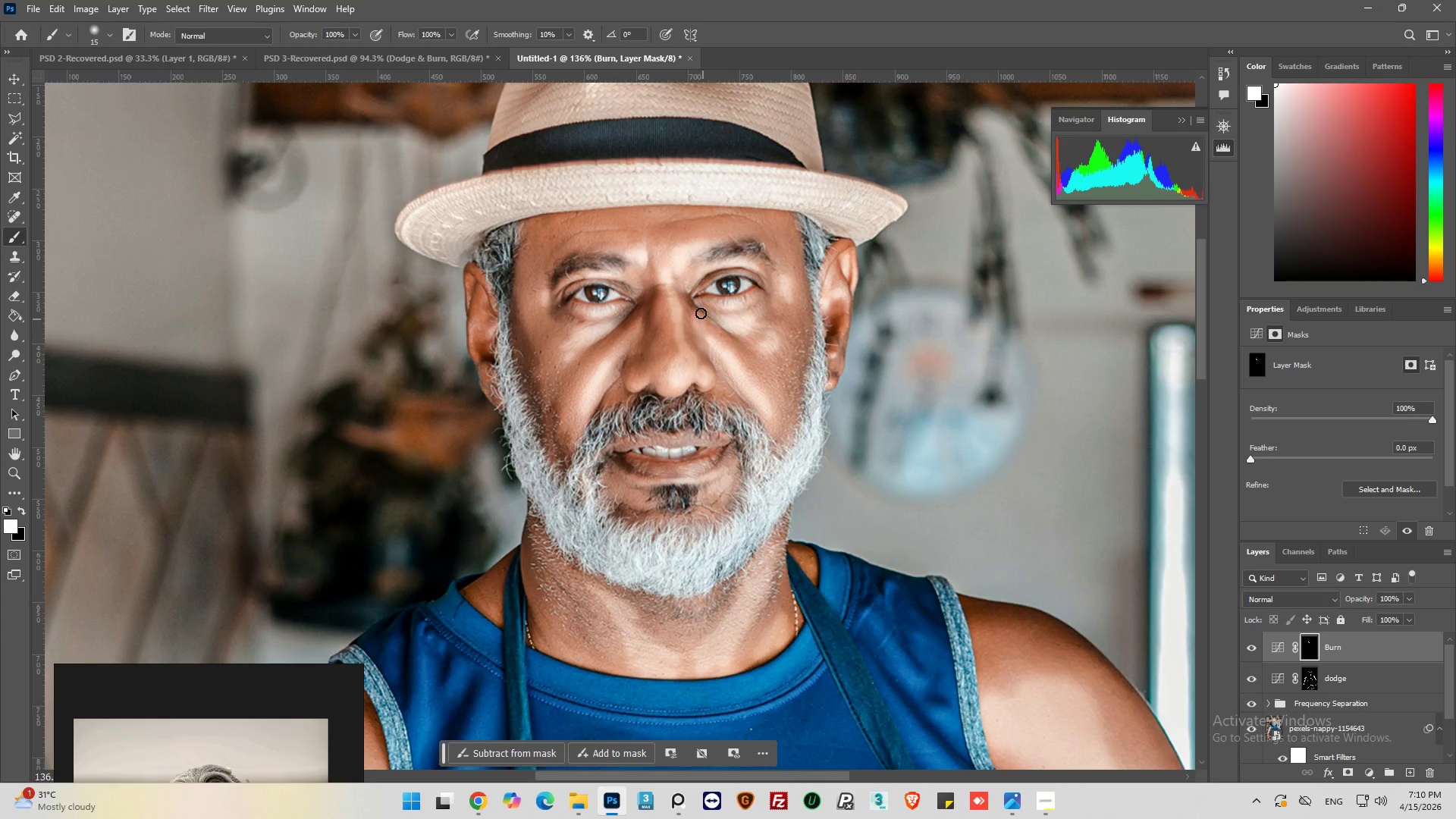 
left_click_drag(start_coordinate=[686, 295], to_coordinate=[714, 317])
 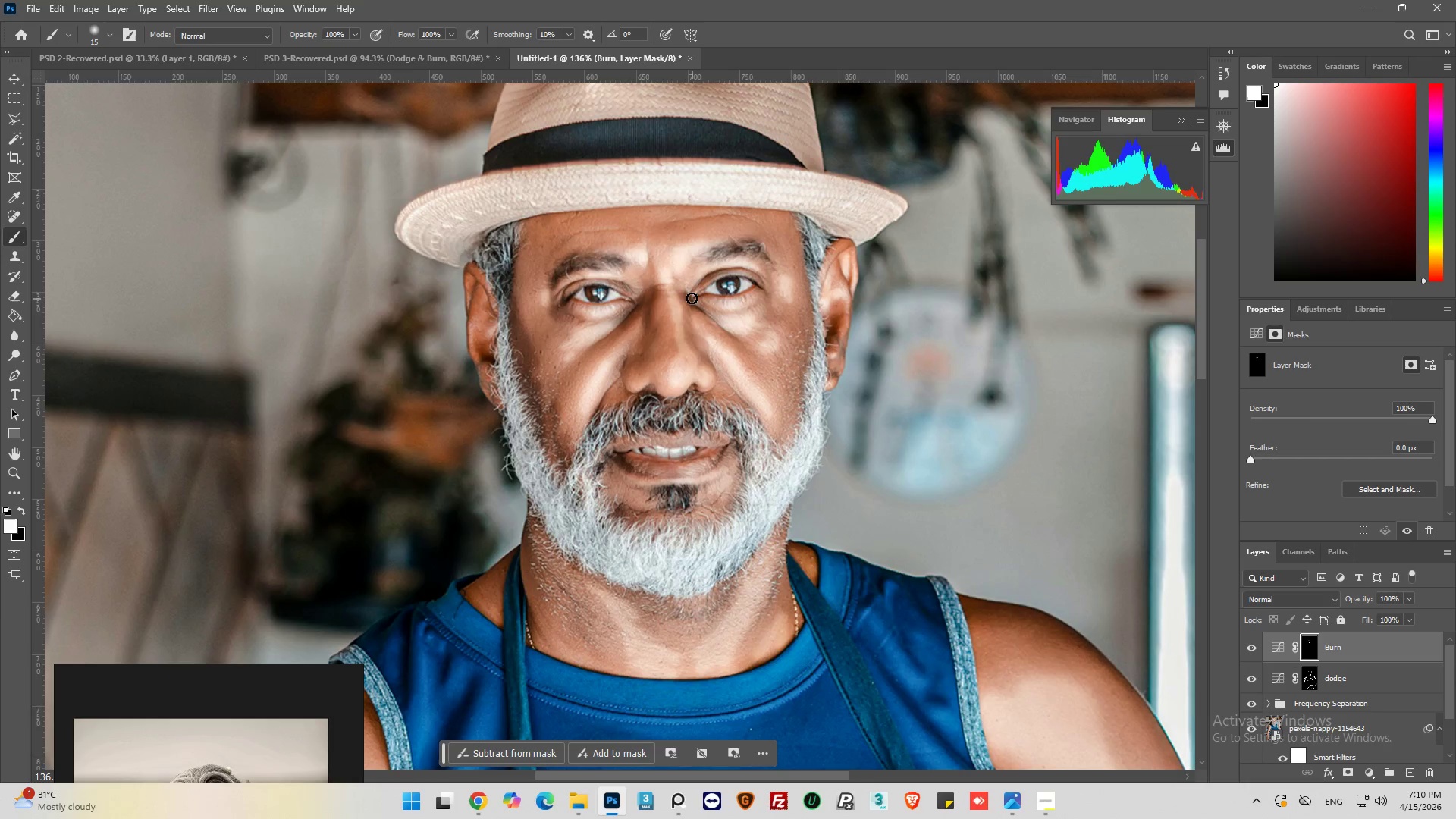 
left_click_drag(start_coordinate=[692, 297], to_coordinate=[726, 300])
 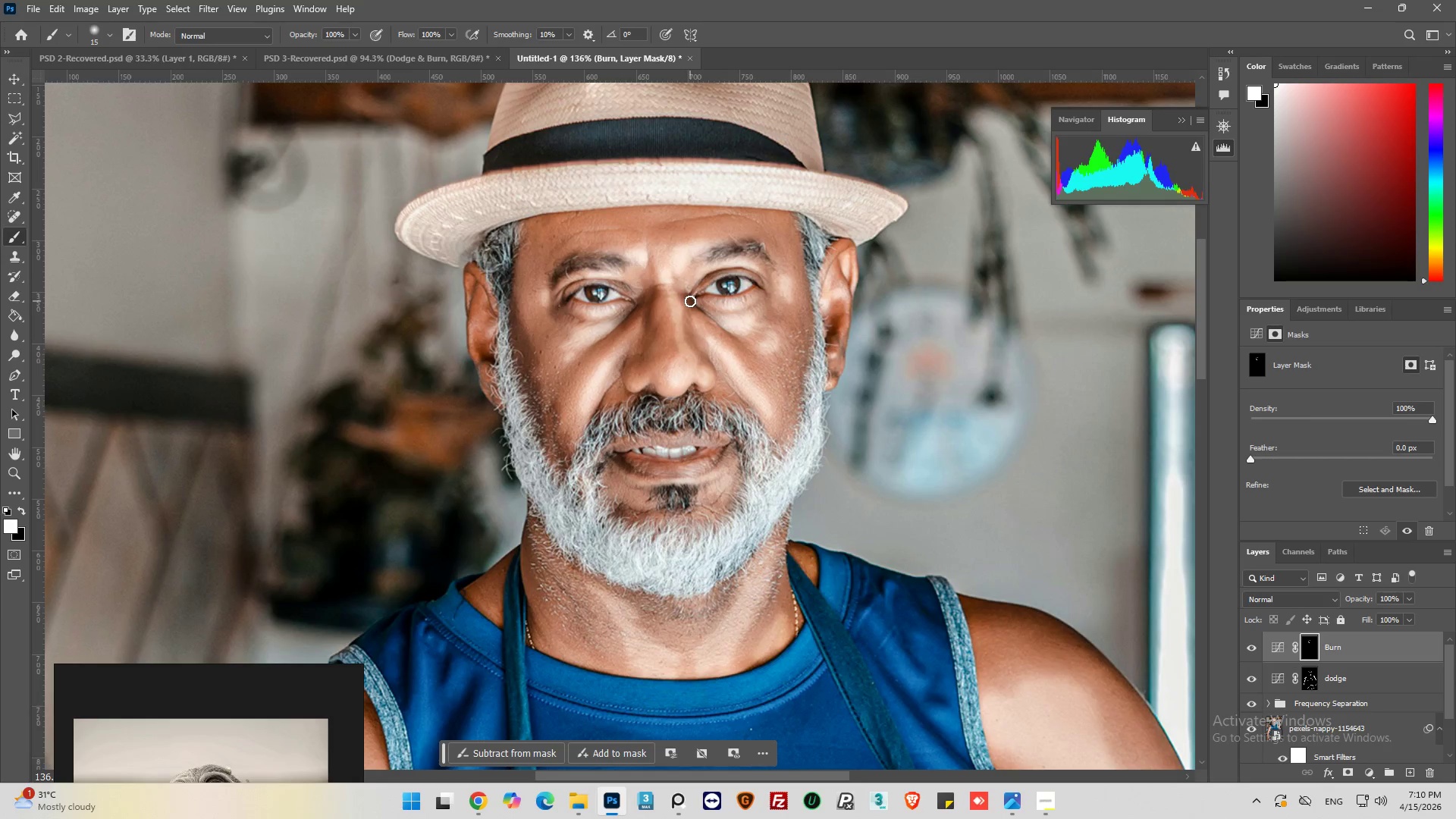 
left_click_drag(start_coordinate=[694, 302], to_coordinate=[719, 300])
 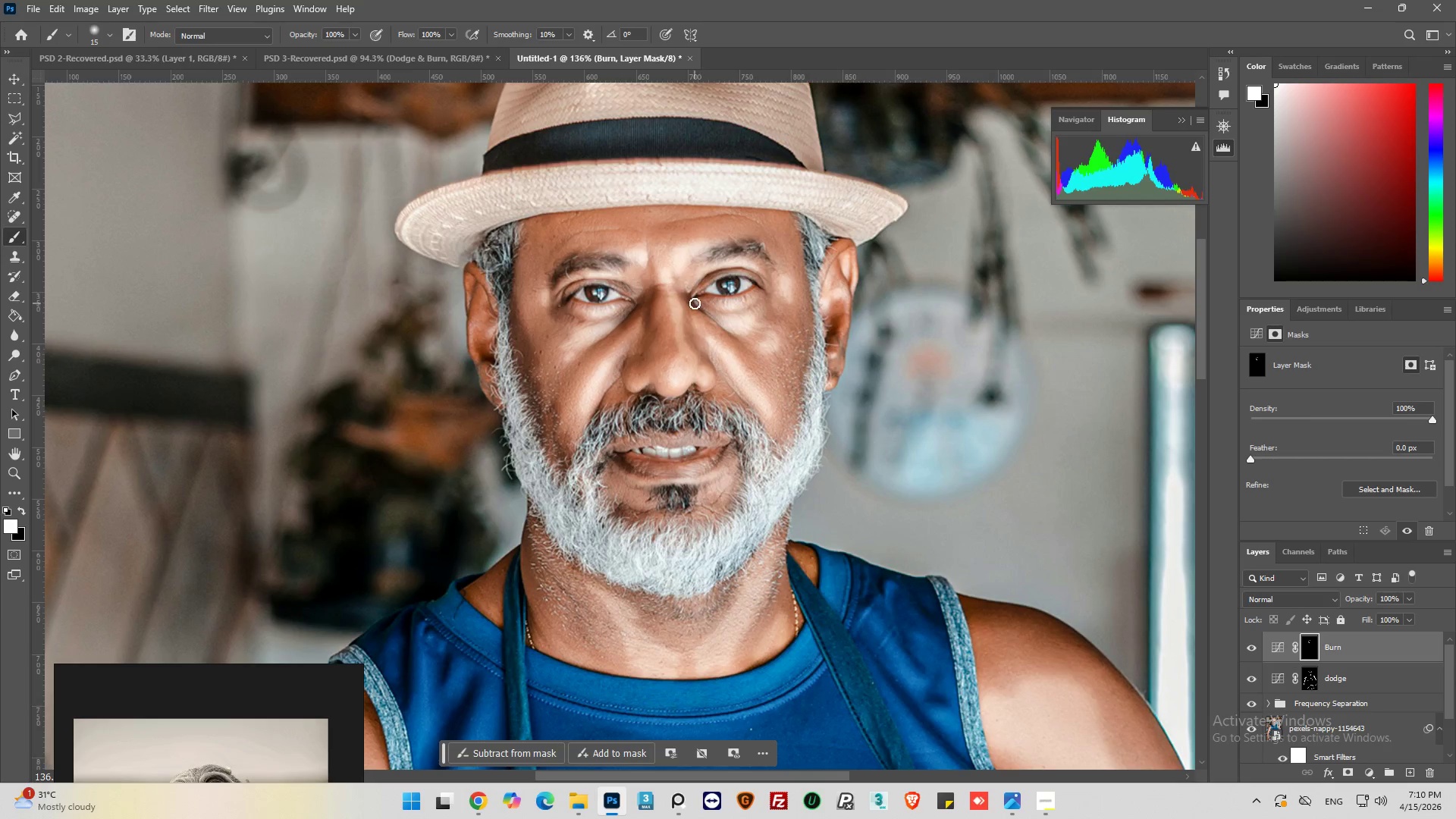 
left_click_drag(start_coordinate=[695, 306], to_coordinate=[712, 320])
 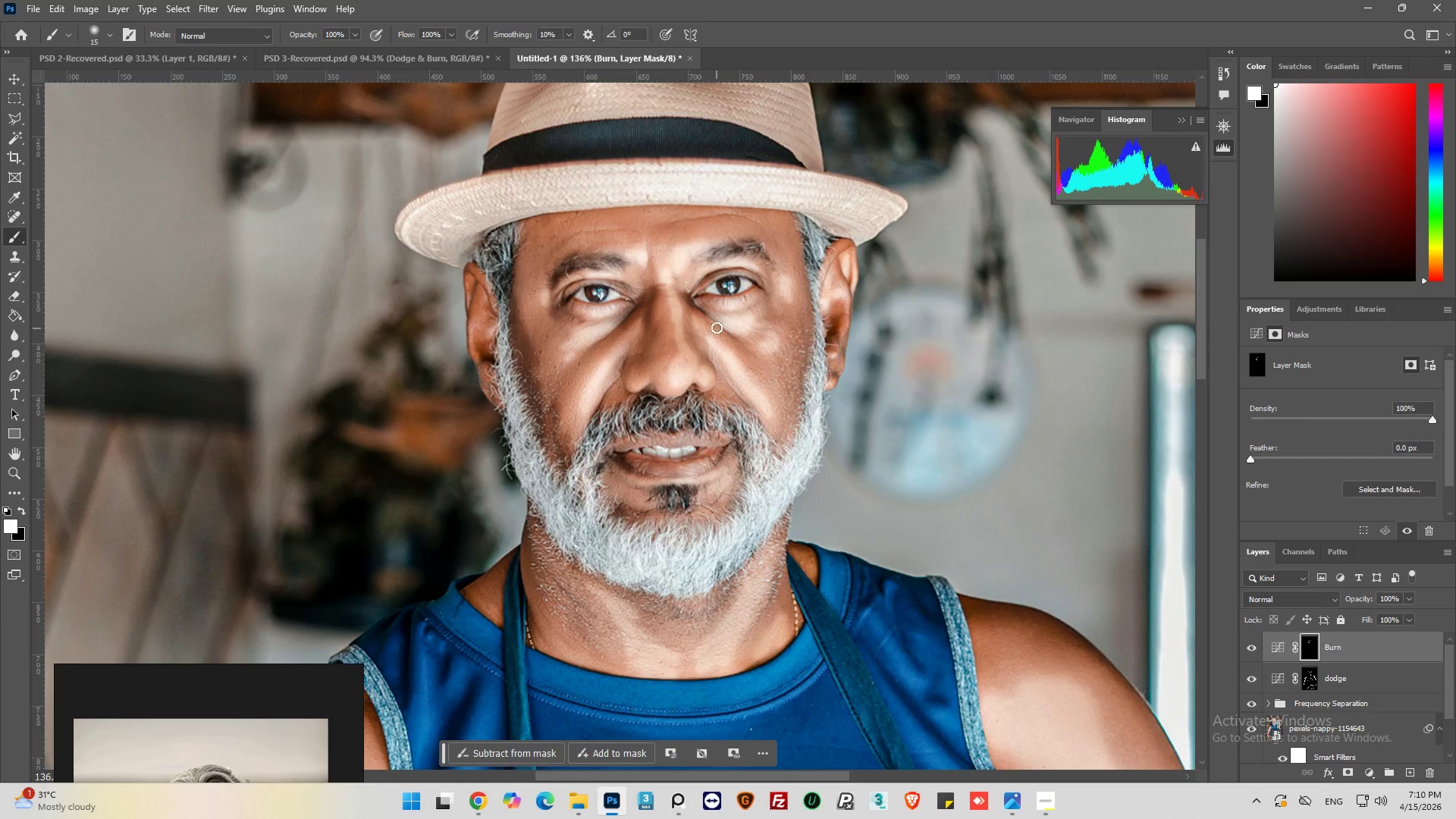 
left_click_drag(start_coordinate=[717, 327], to_coordinate=[757, 360])
 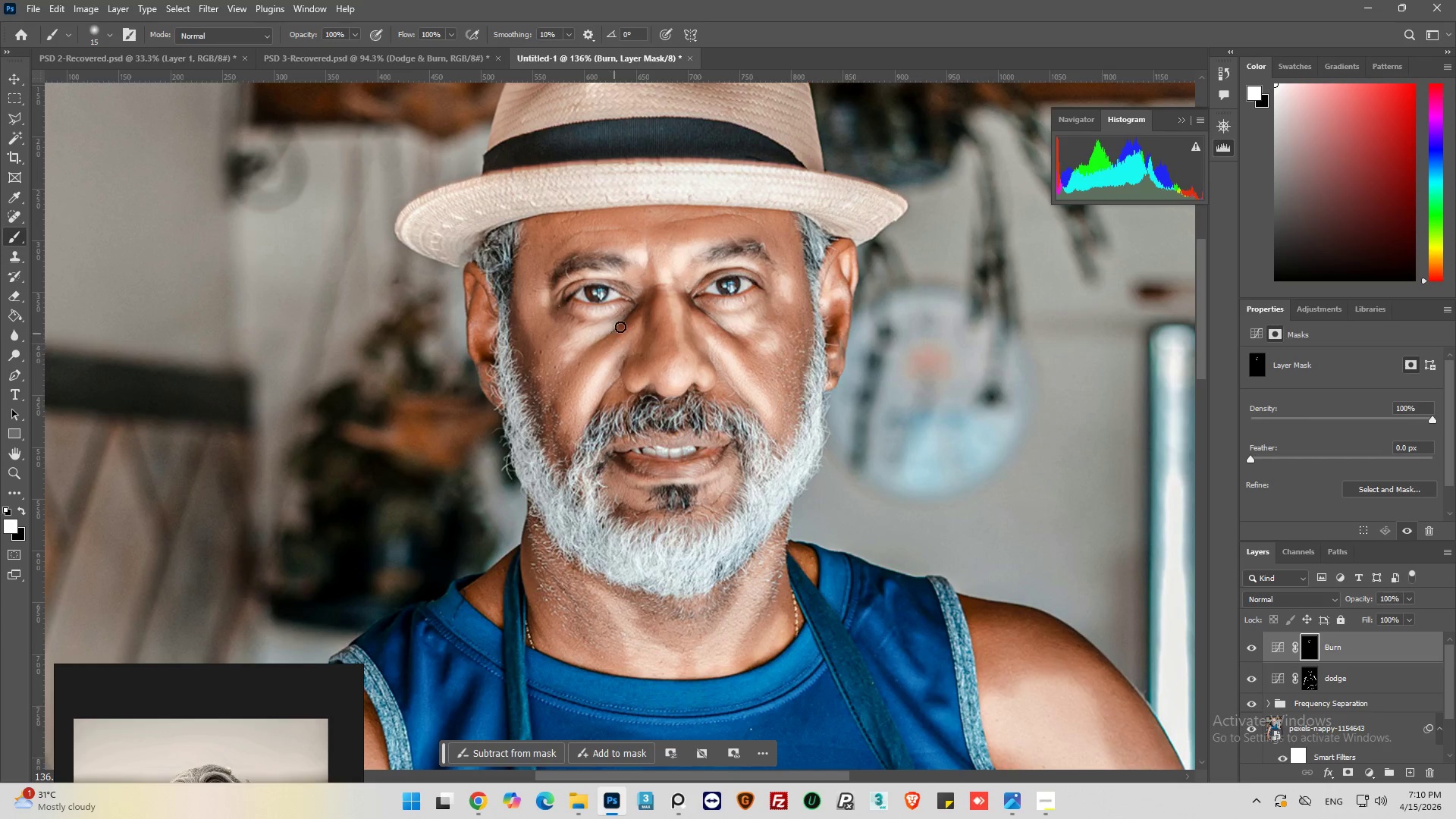 
left_click_drag(start_coordinate=[626, 322], to_coordinate=[588, 341])
 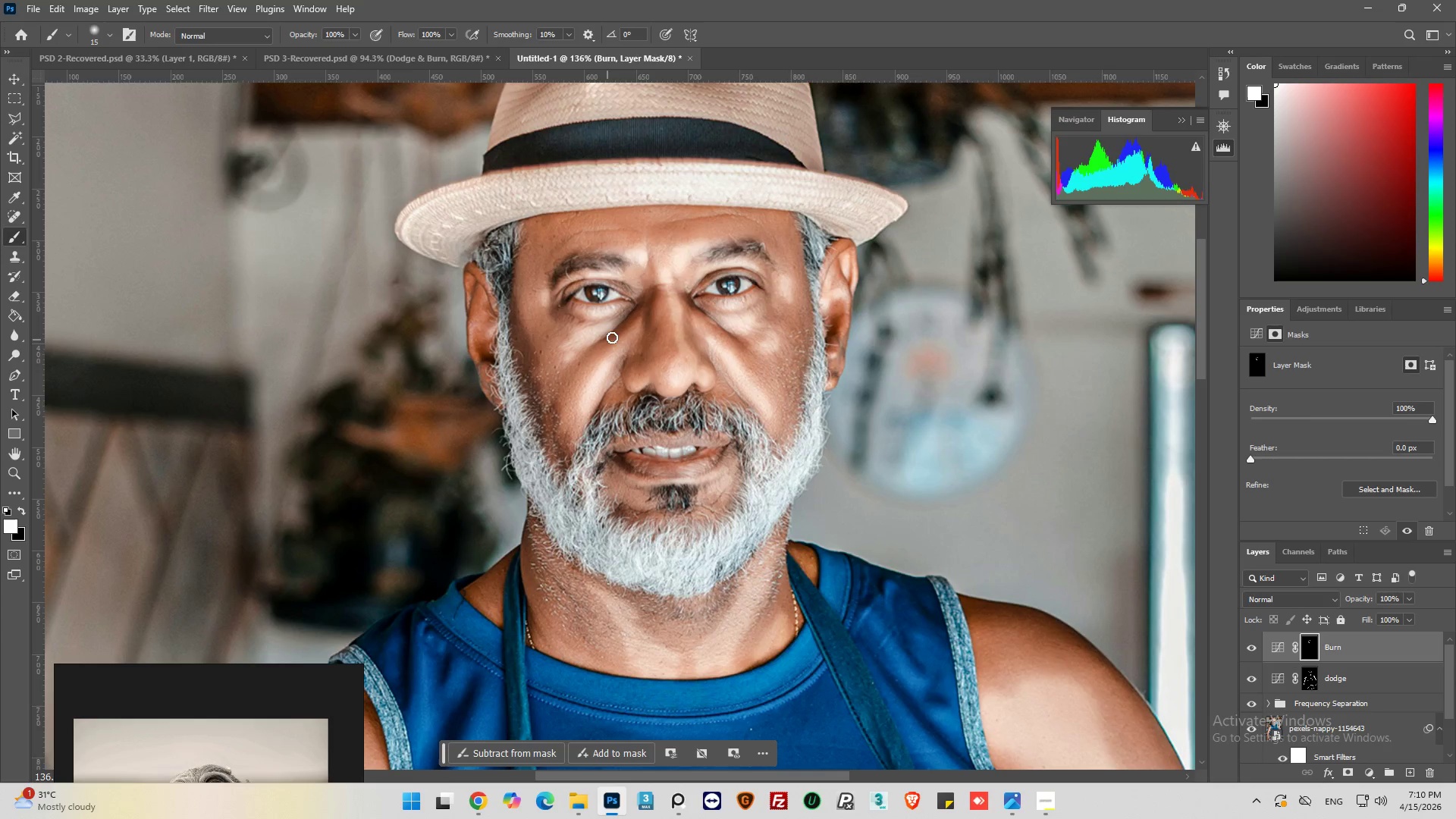 
left_click_drag(start_coordinate=[613, 337], to_coordinate=[582, 358])
 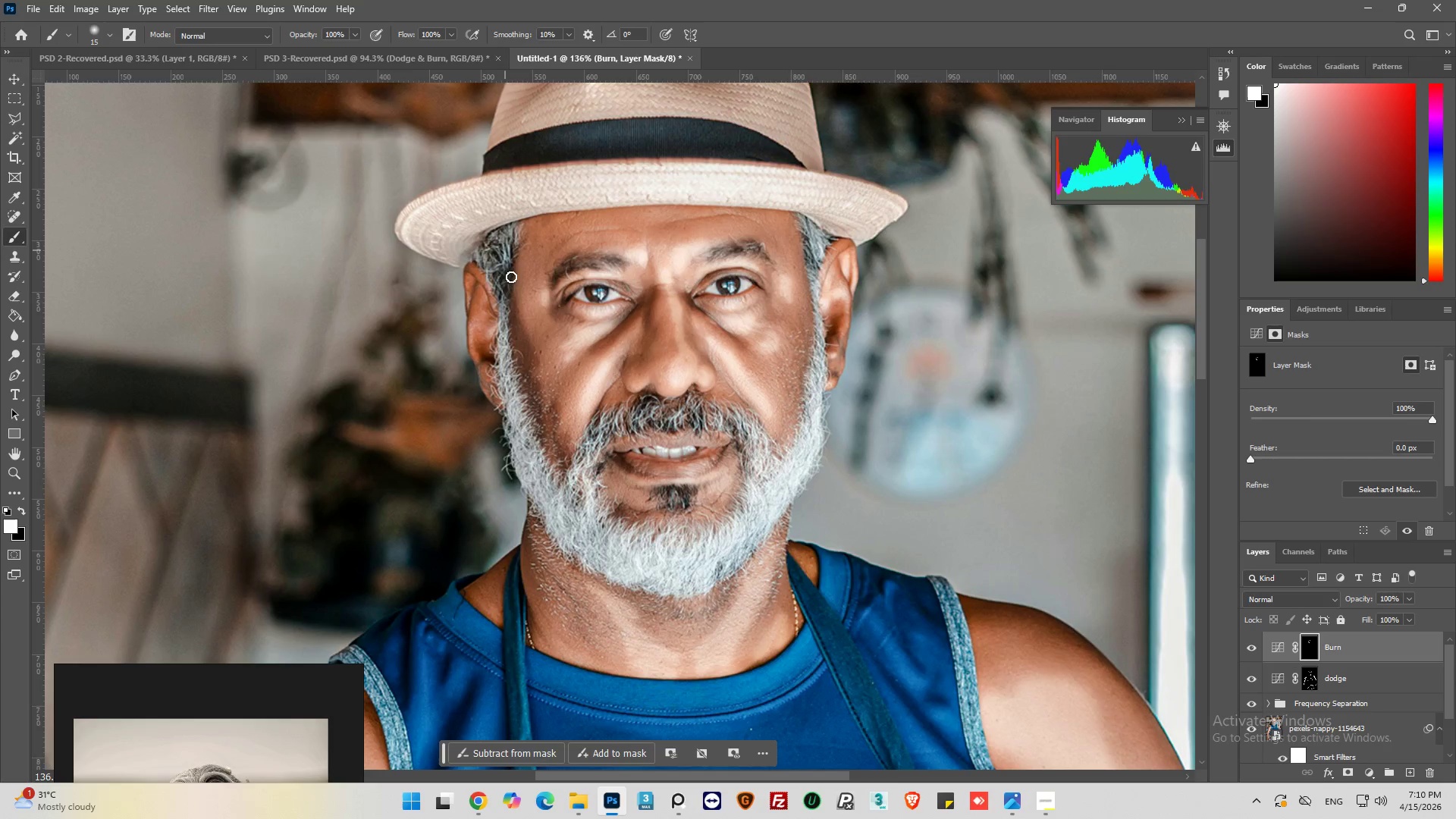 
left_click_drag(start_coordinate=[514, 293], to_coordinate=[528, 233])
 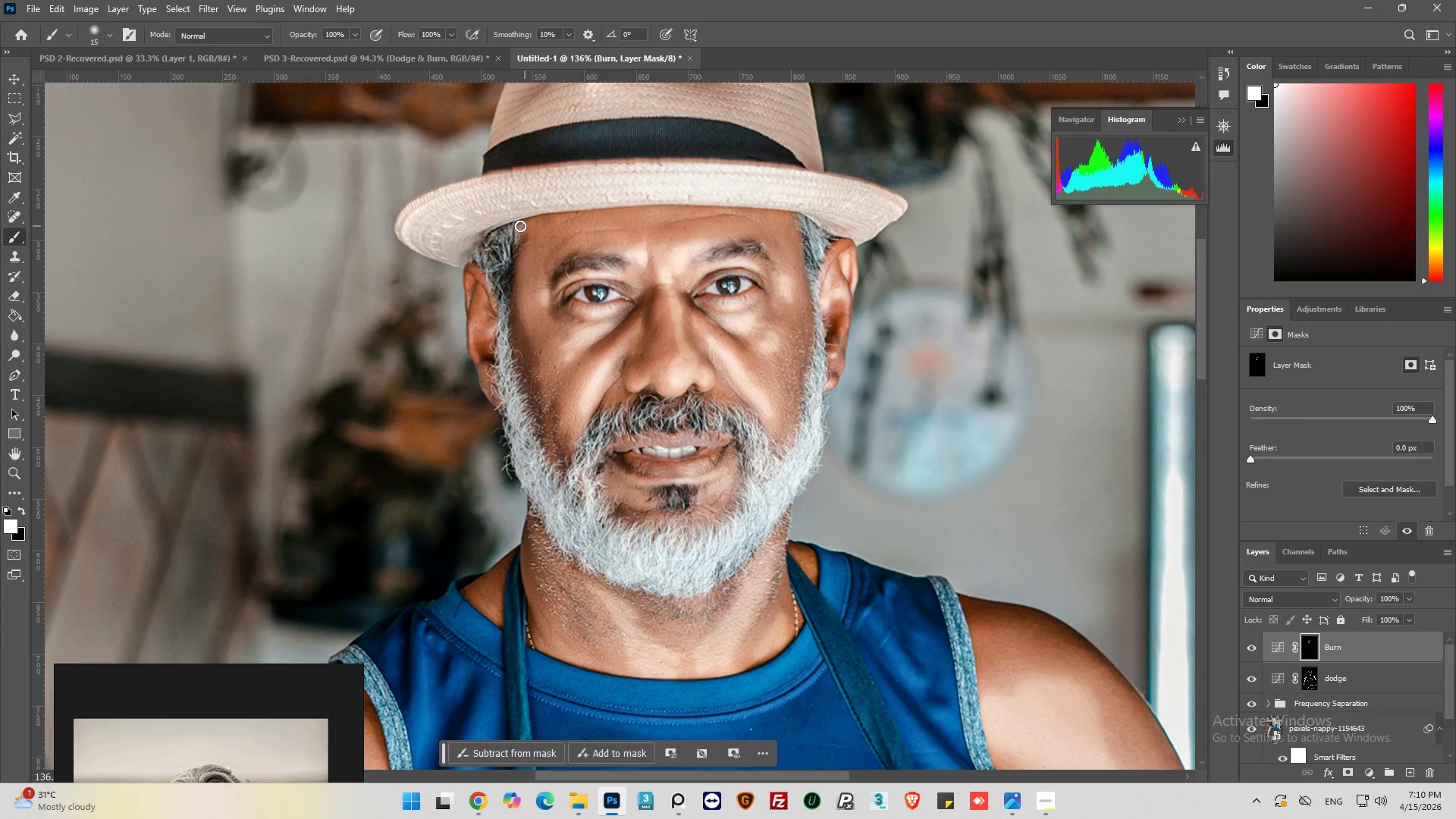 
left_click_drag(start_coordinate=[519, 226], to_coordinate=[506, 267])
 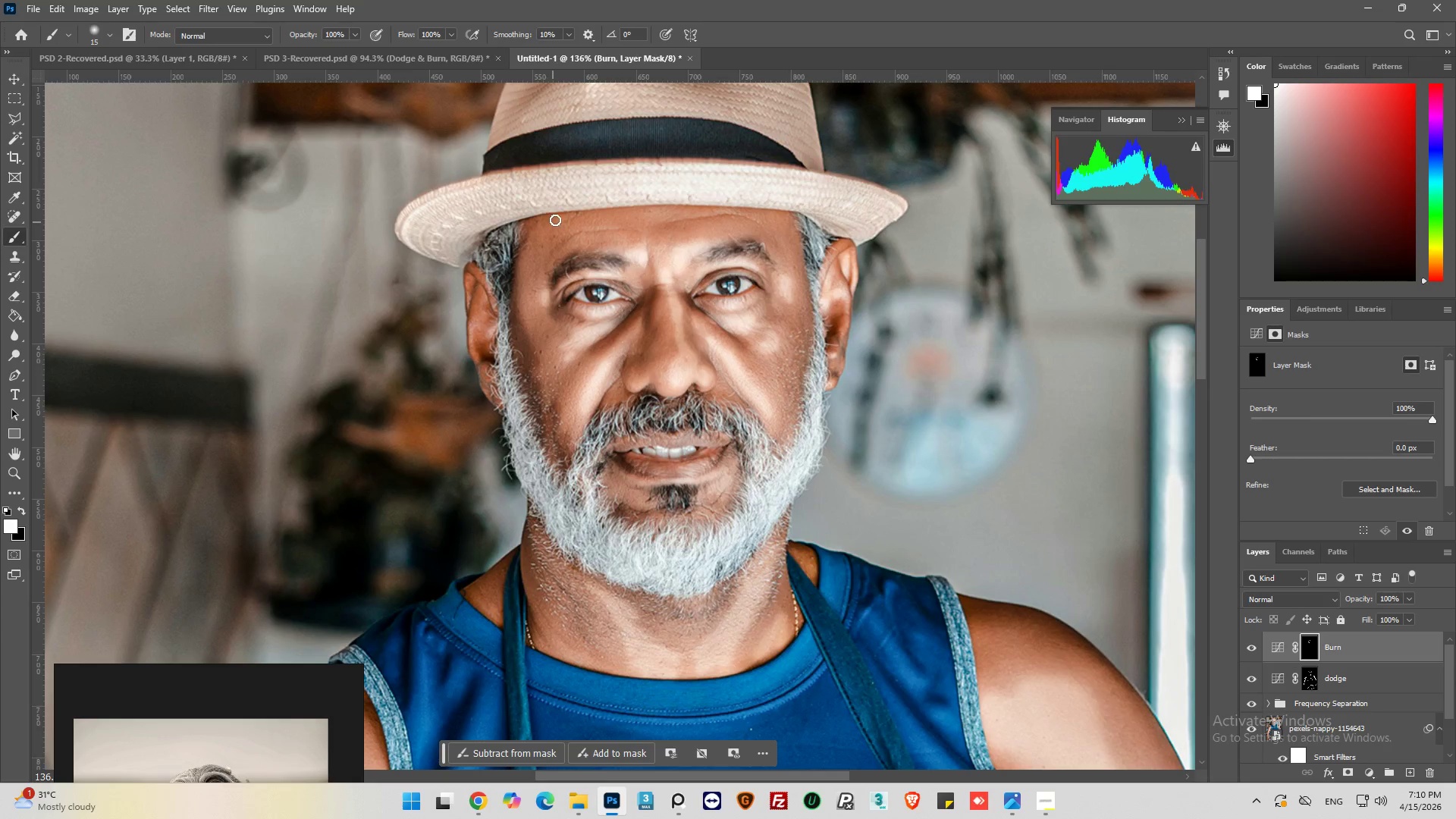 
left_click_drag(start_coordinate=[555, 219], to_coordinate=[566, 218])
 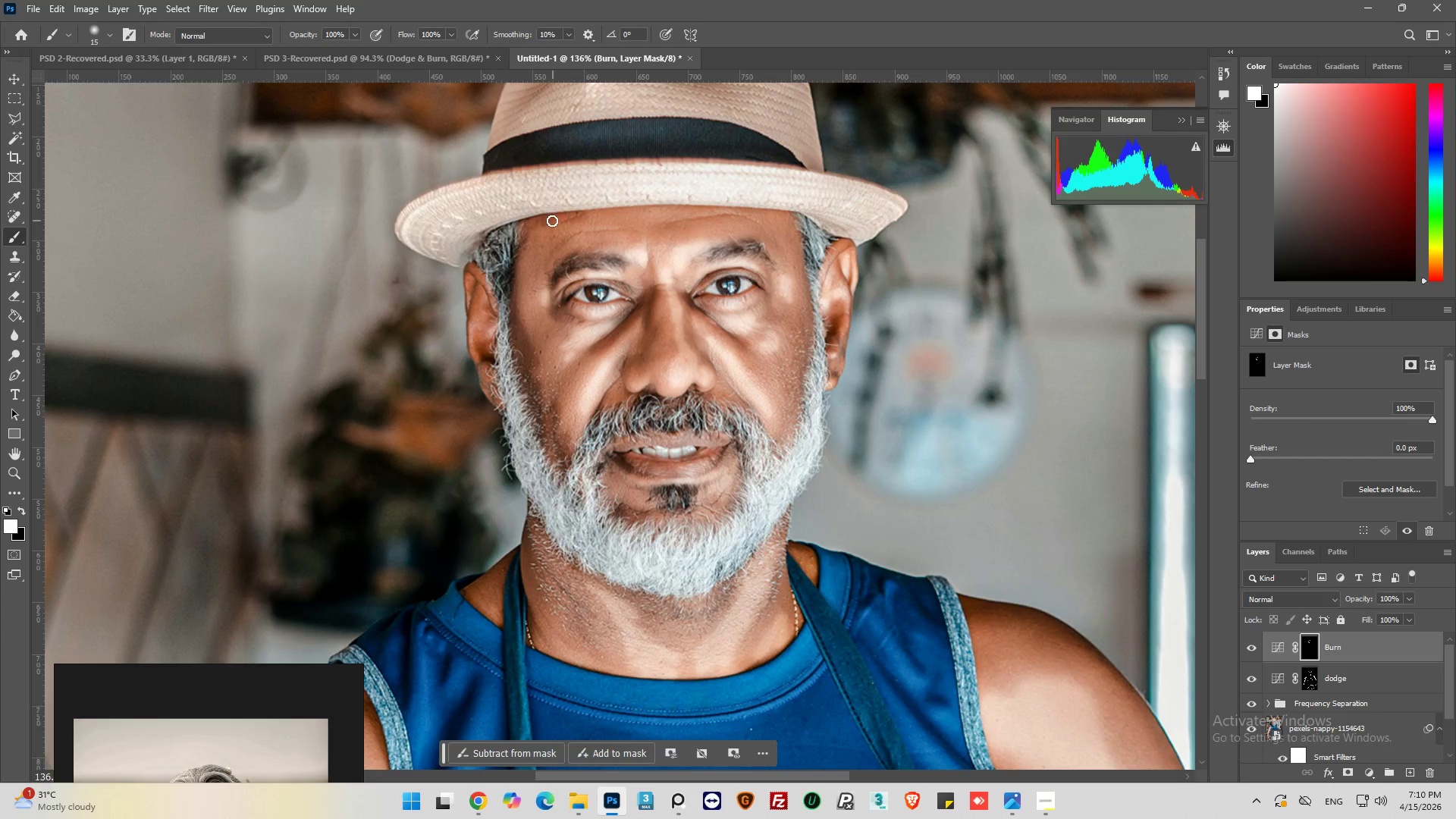 
left_click_drag(start_coordinate=[551, 223], to_coordinate=[574, 241])
 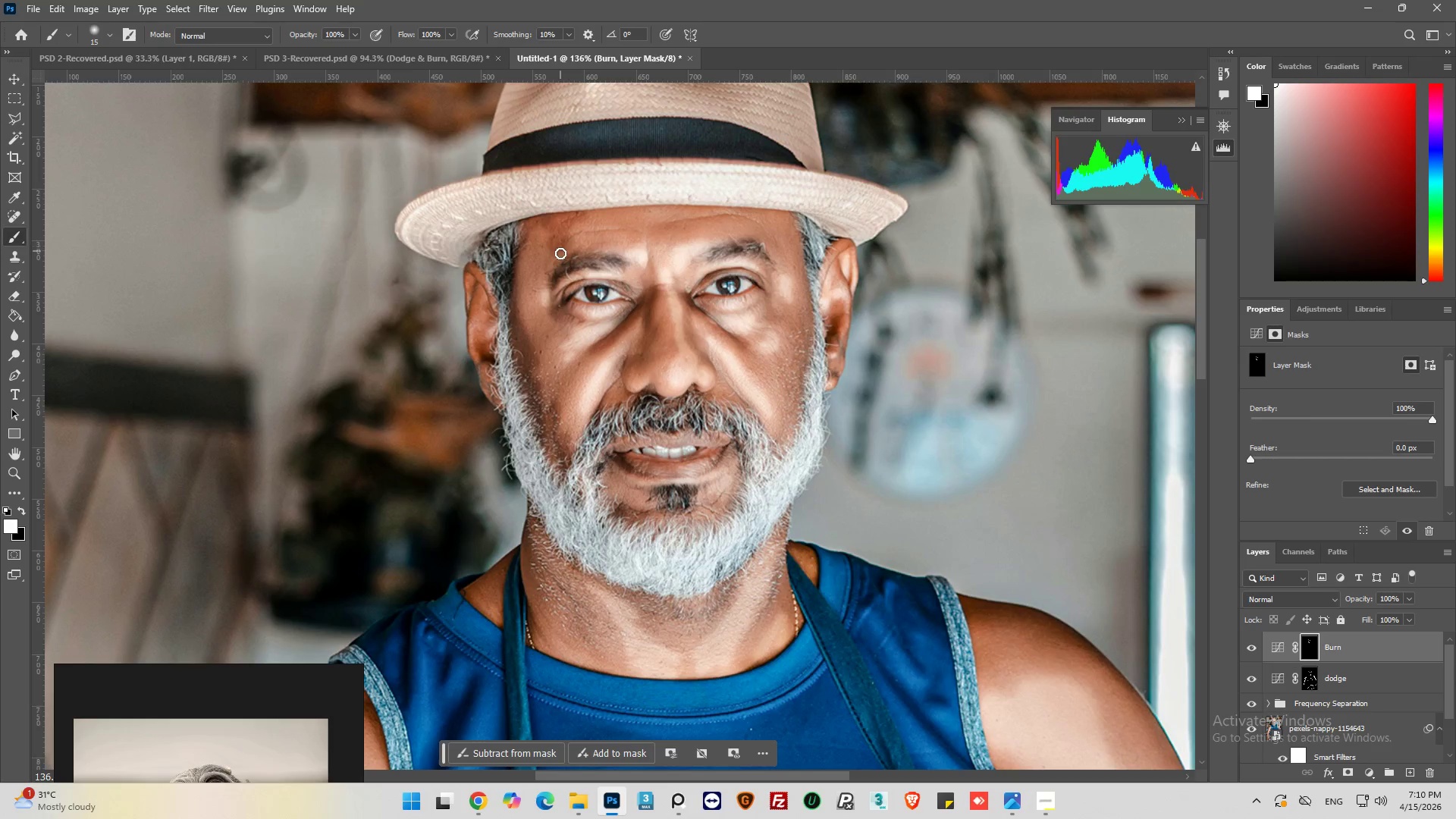 
left_click_drag(start_coordinate=[560, 254], to_coordinate=[560, 239])
 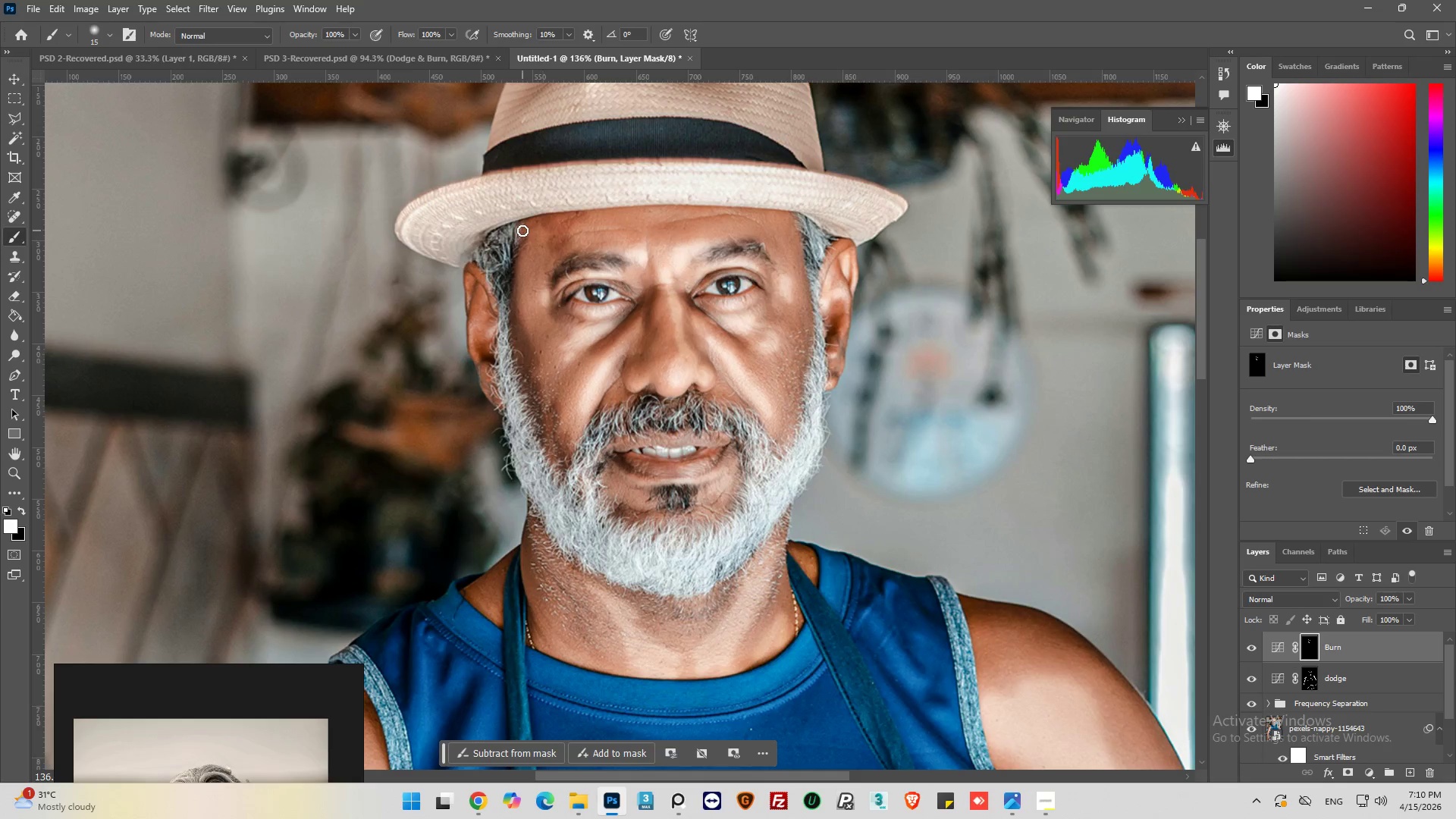 
left_click_drag(start_coordinate=[526, 226], to_coordinate=[510, 315])
 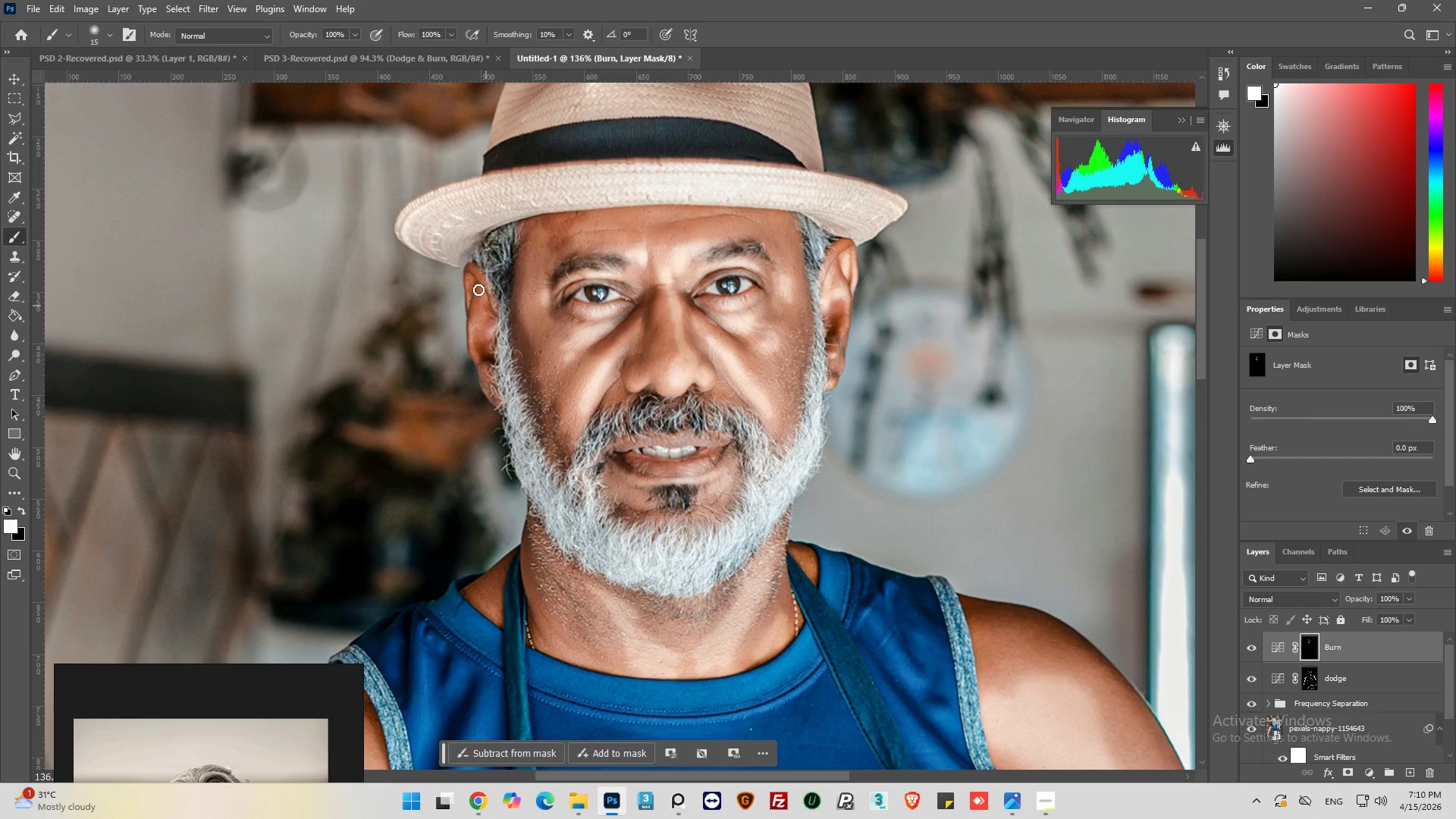 
left_click_drag(start_coordinate=[478, 288], to_coordinate=[474, 333])
 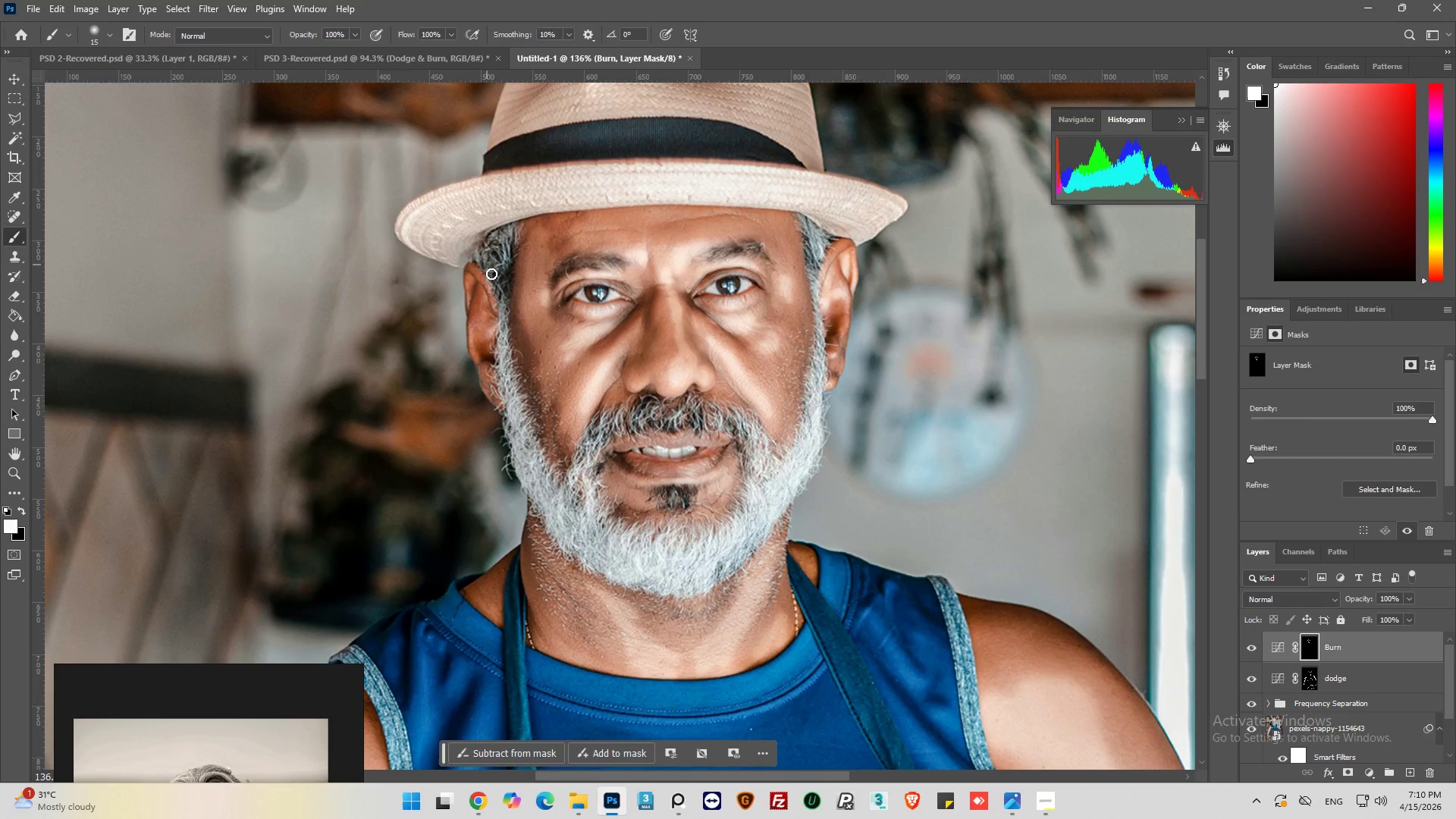 
left_click_drag(start_coordinate=[500, 286], to_coordinate=[508, 325])
 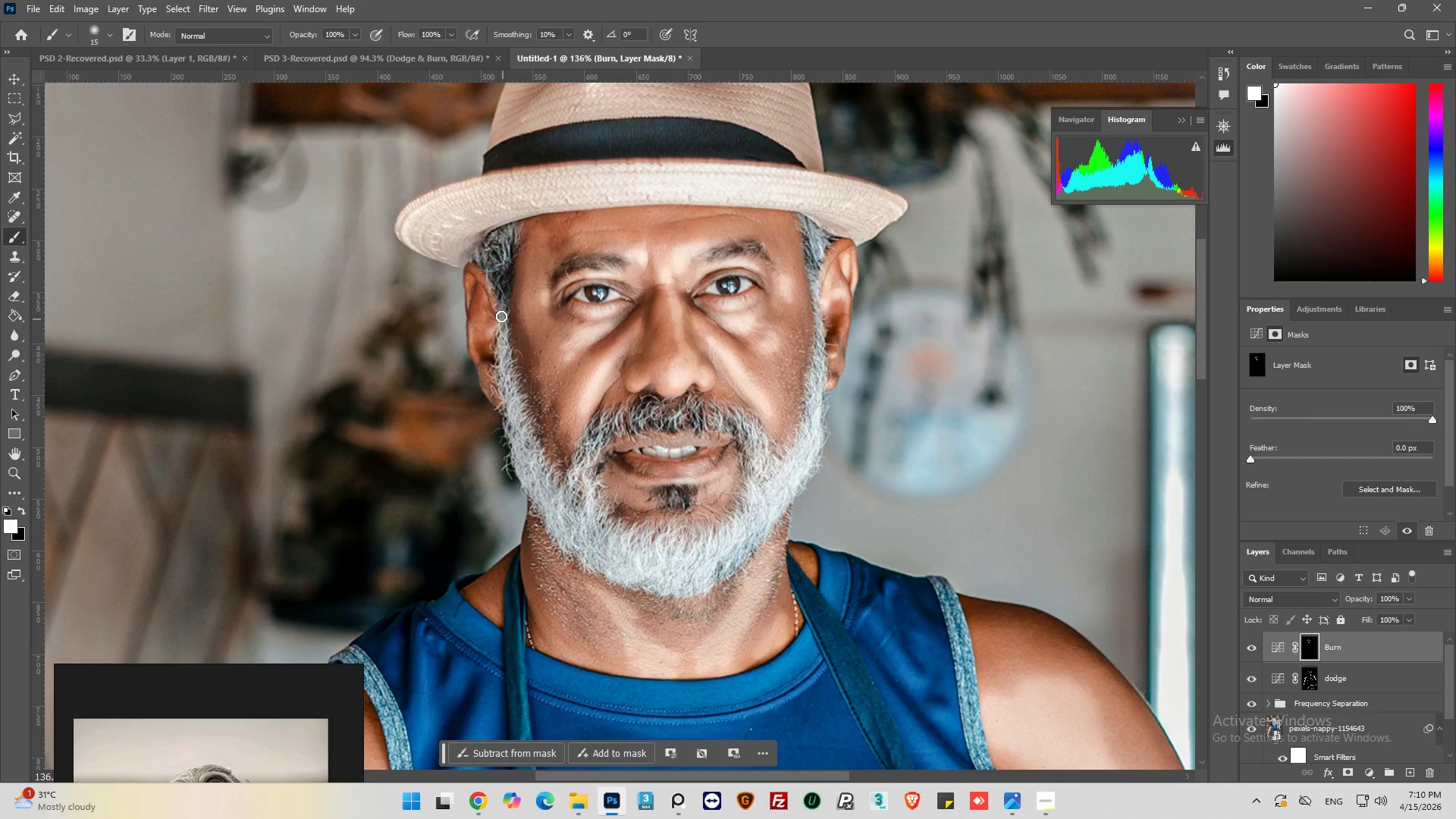 
left_click_drag(start_coordinate=[500, 316], to_coordinate=[496, 346])
 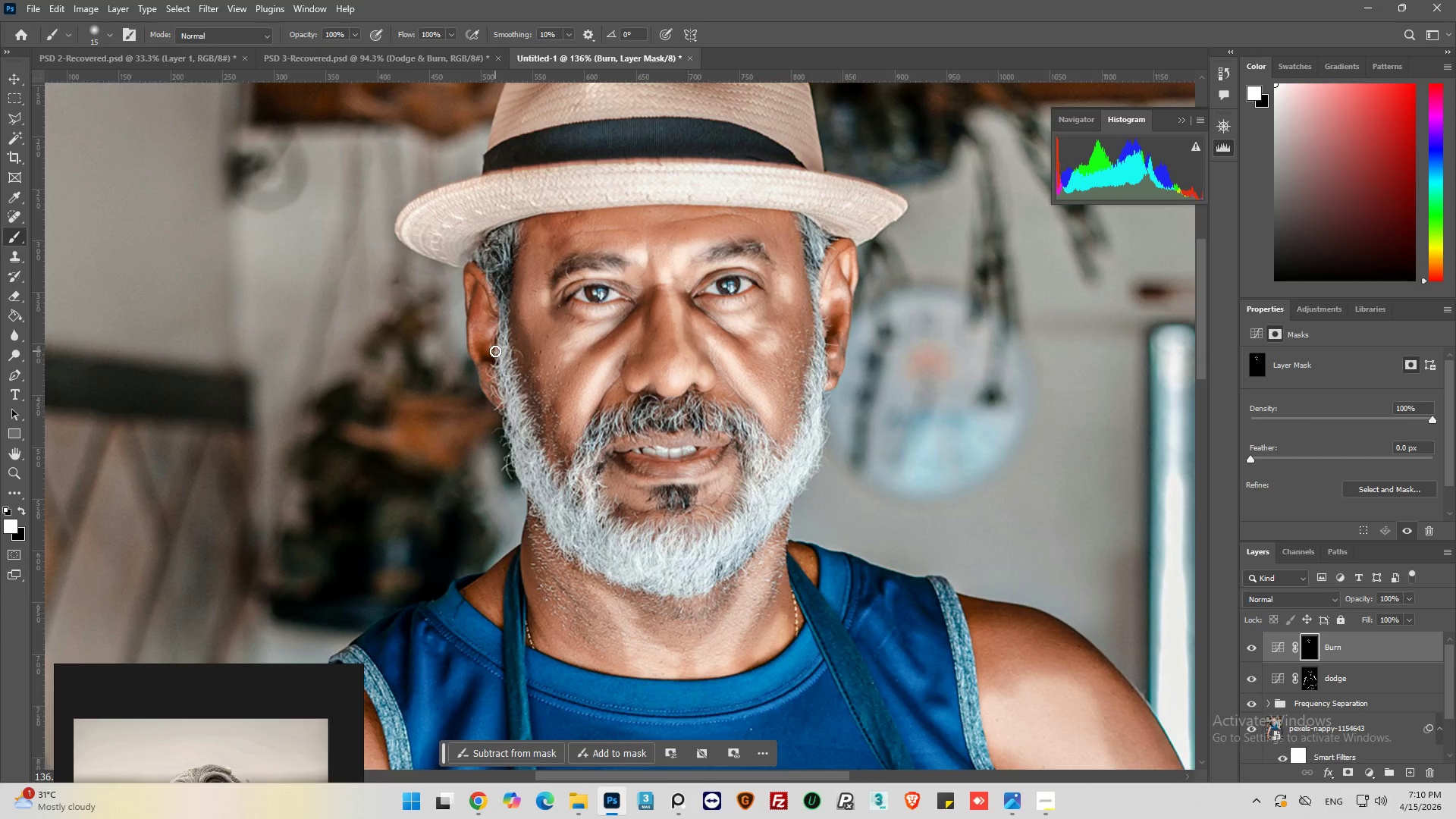 
left_click_drag(start_coordinate=[495, 346], to_coordinate=[488, 350])
 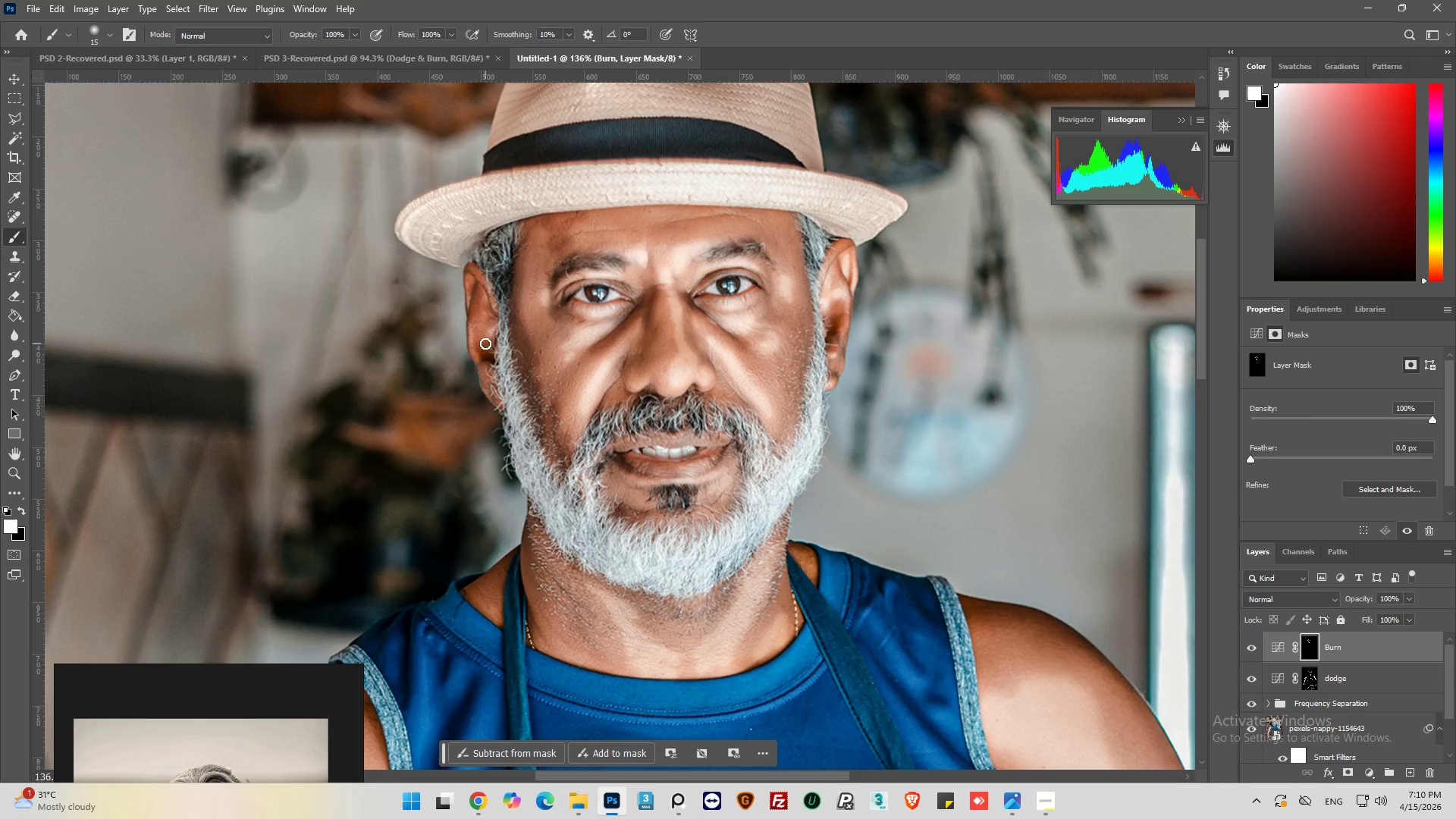 
left_click_drag(start_coordinate=[485, 344], to_coordinate=[497, 358])
 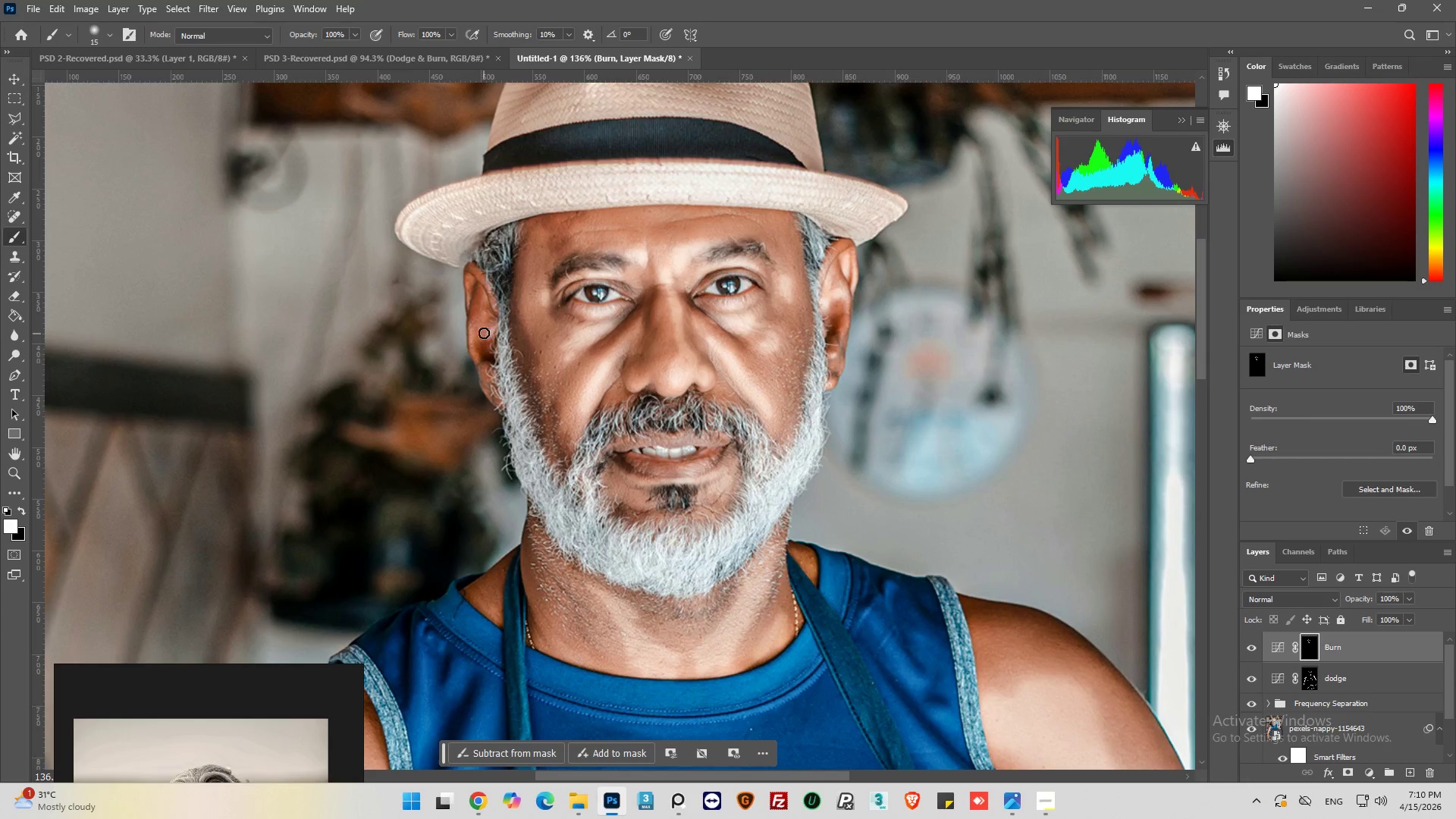 
left_click_drag(start_coordinate=[484, 328], to_coordinate=[499, 361])
 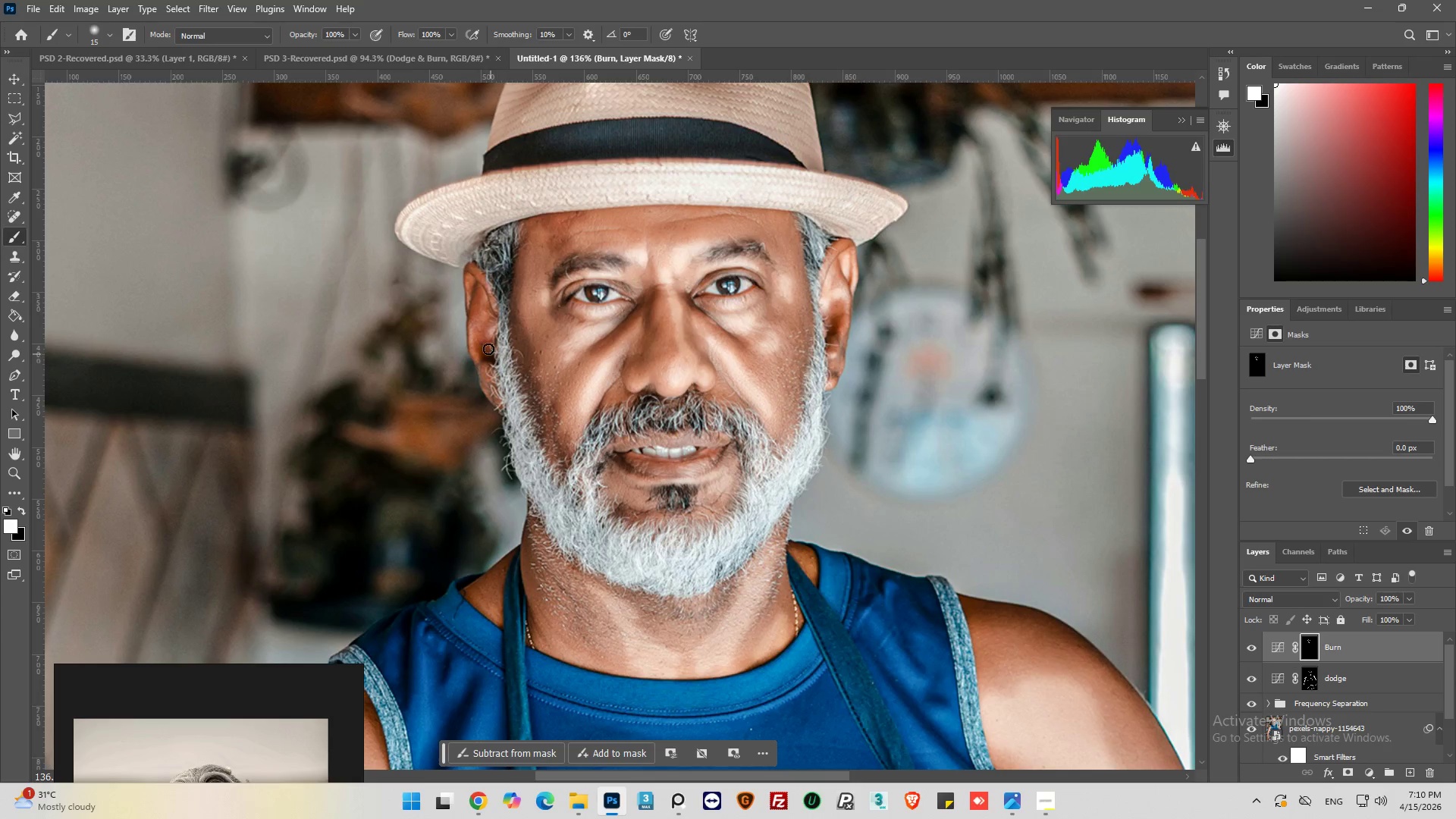 
left_click_drag(start_coordinate=[488, 349], to_coordinate=[509, 367])
 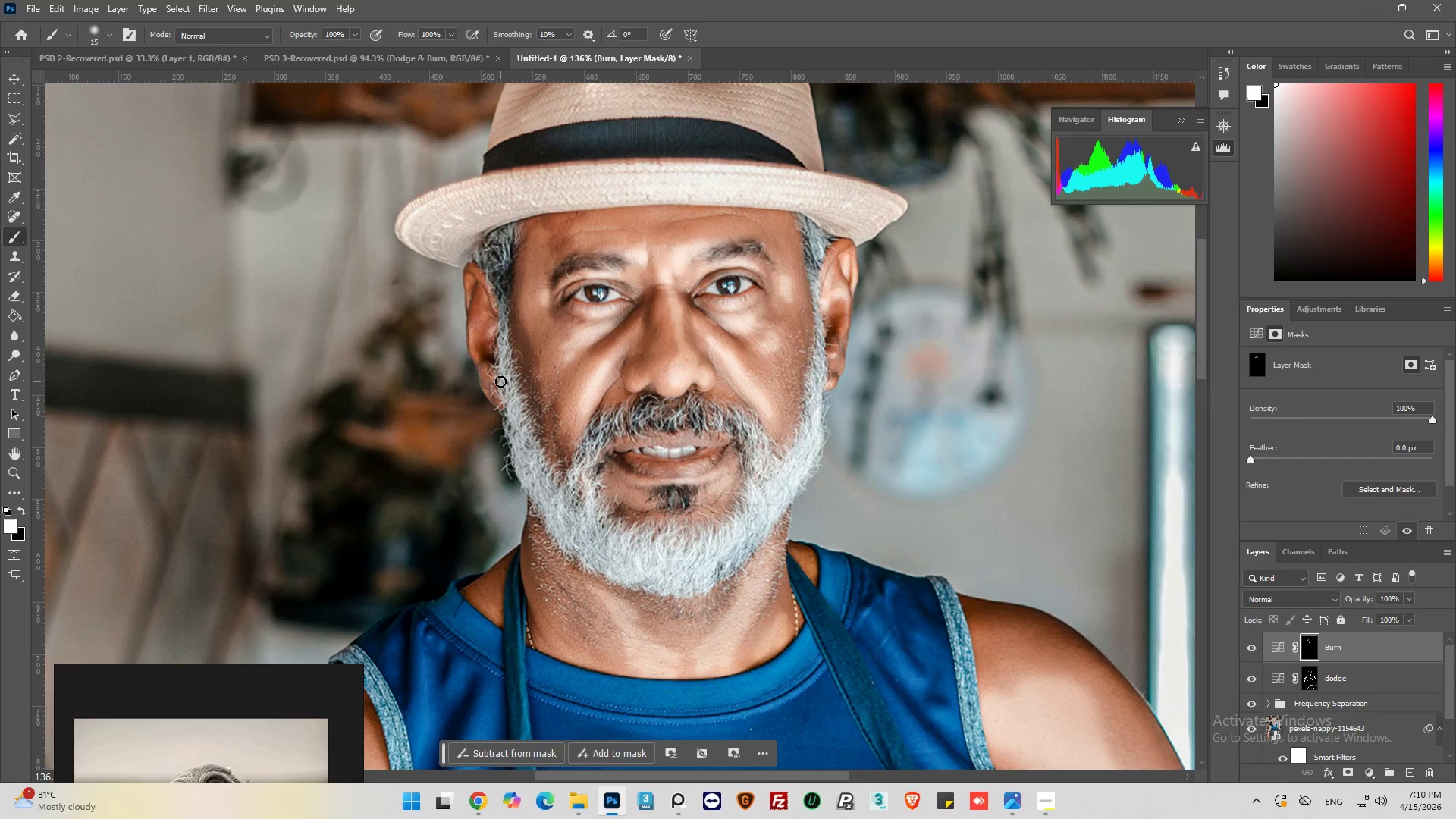 
left_click_drag(start_coordinate=[509, 390], to_coordinate=[494, 387])
 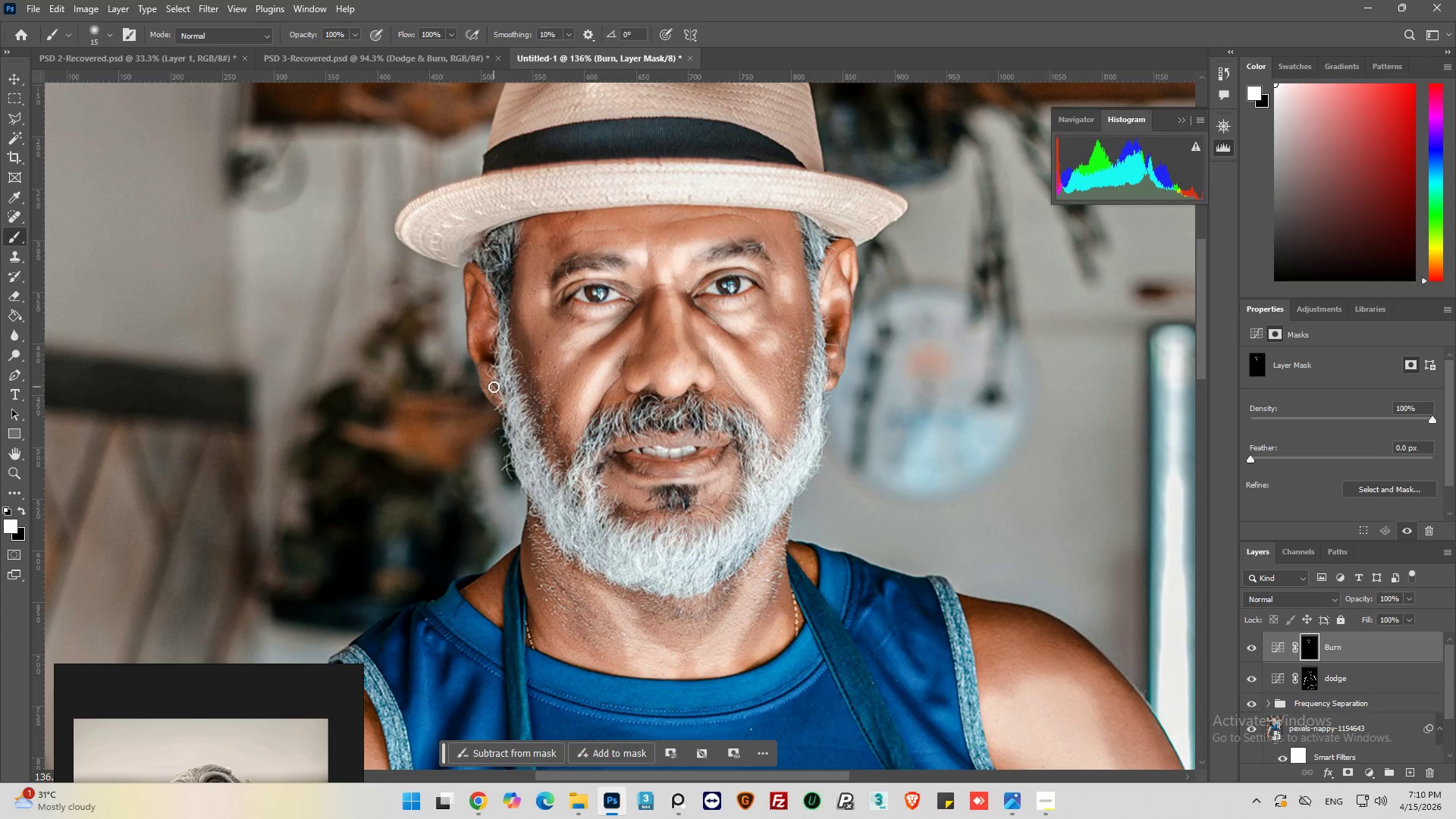 
left_click_drag(start_coordinate=[494, 387], to_coordinate=[510, 414])
 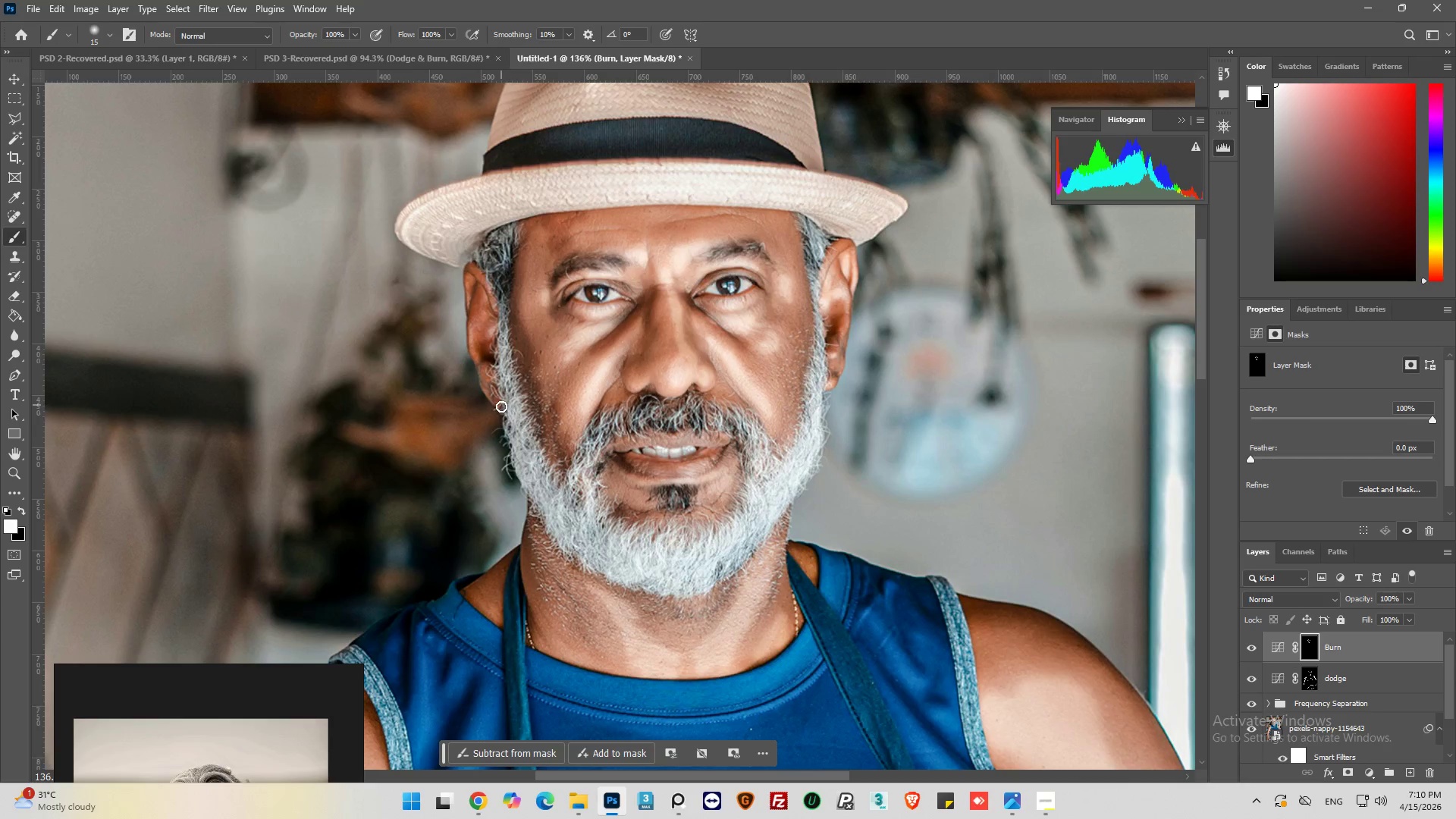 
left_click_drag(start_coordinate=[501, 405], to_coordinate=[508, 421])
 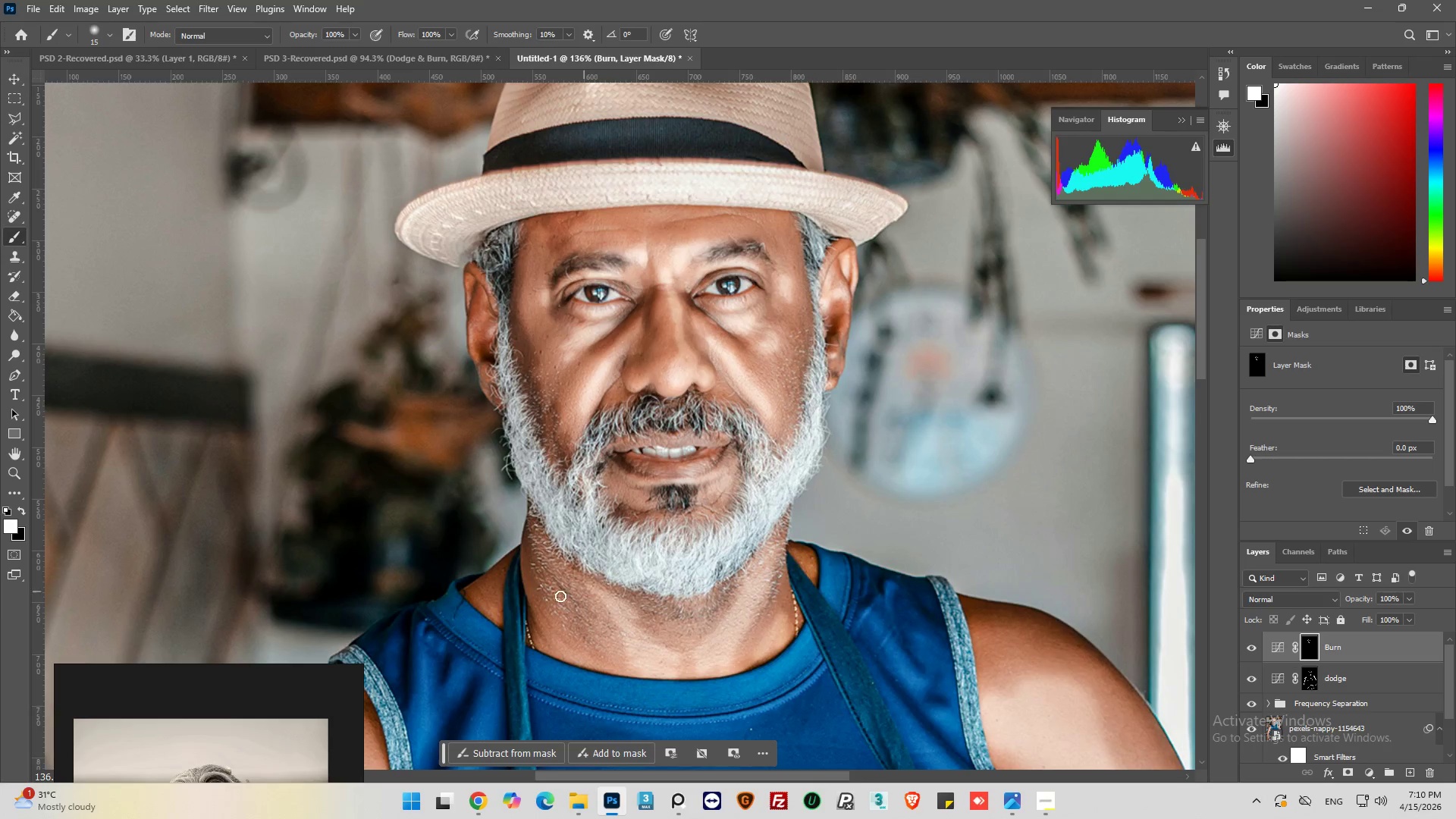 
left_click_drag(start_coordinate=[528, 558], to_coordinate=[554, 618])
 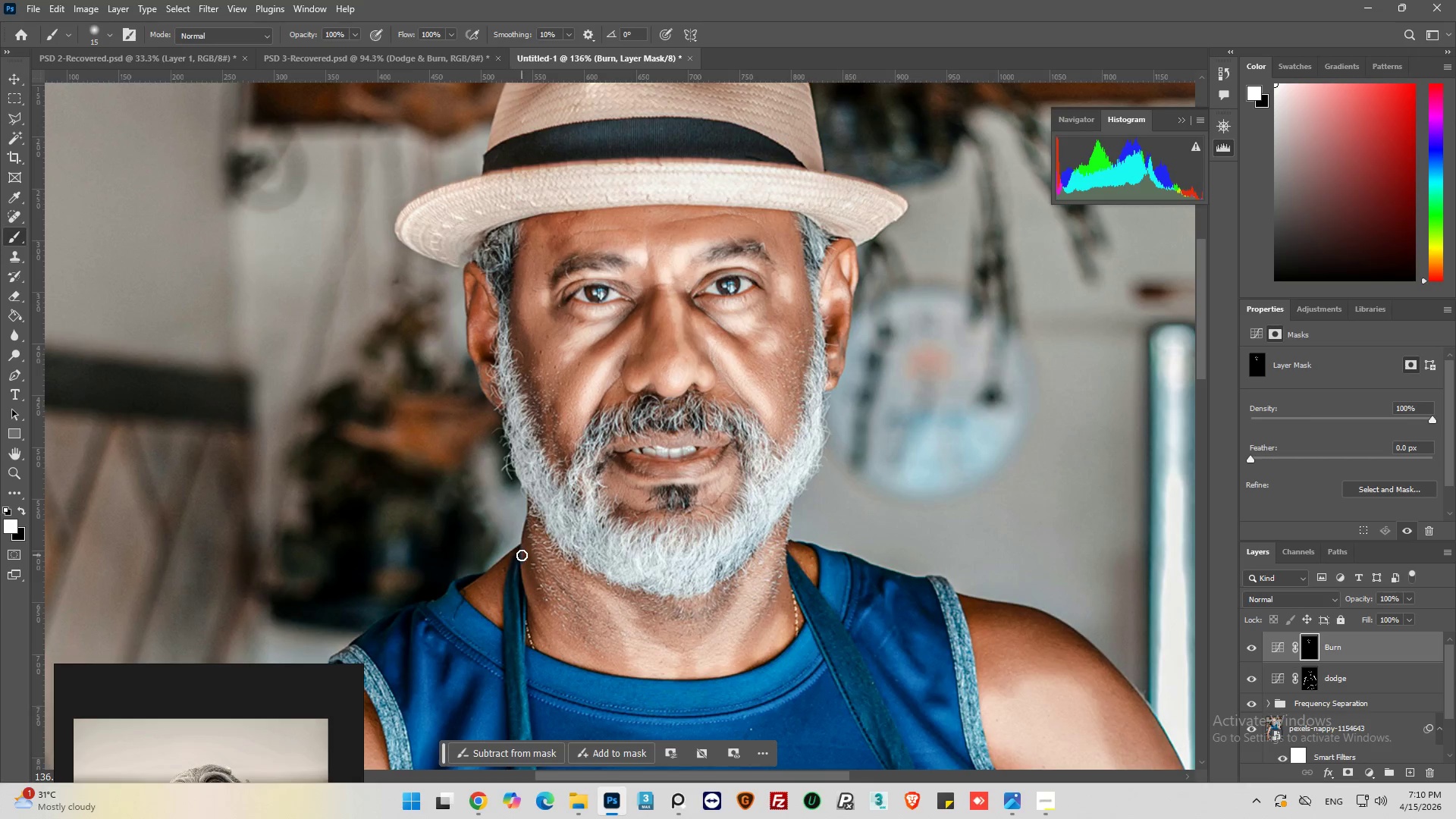 
left_click_drag(start_coordinate=[522, 555], to_coordinate=[546, 629])
 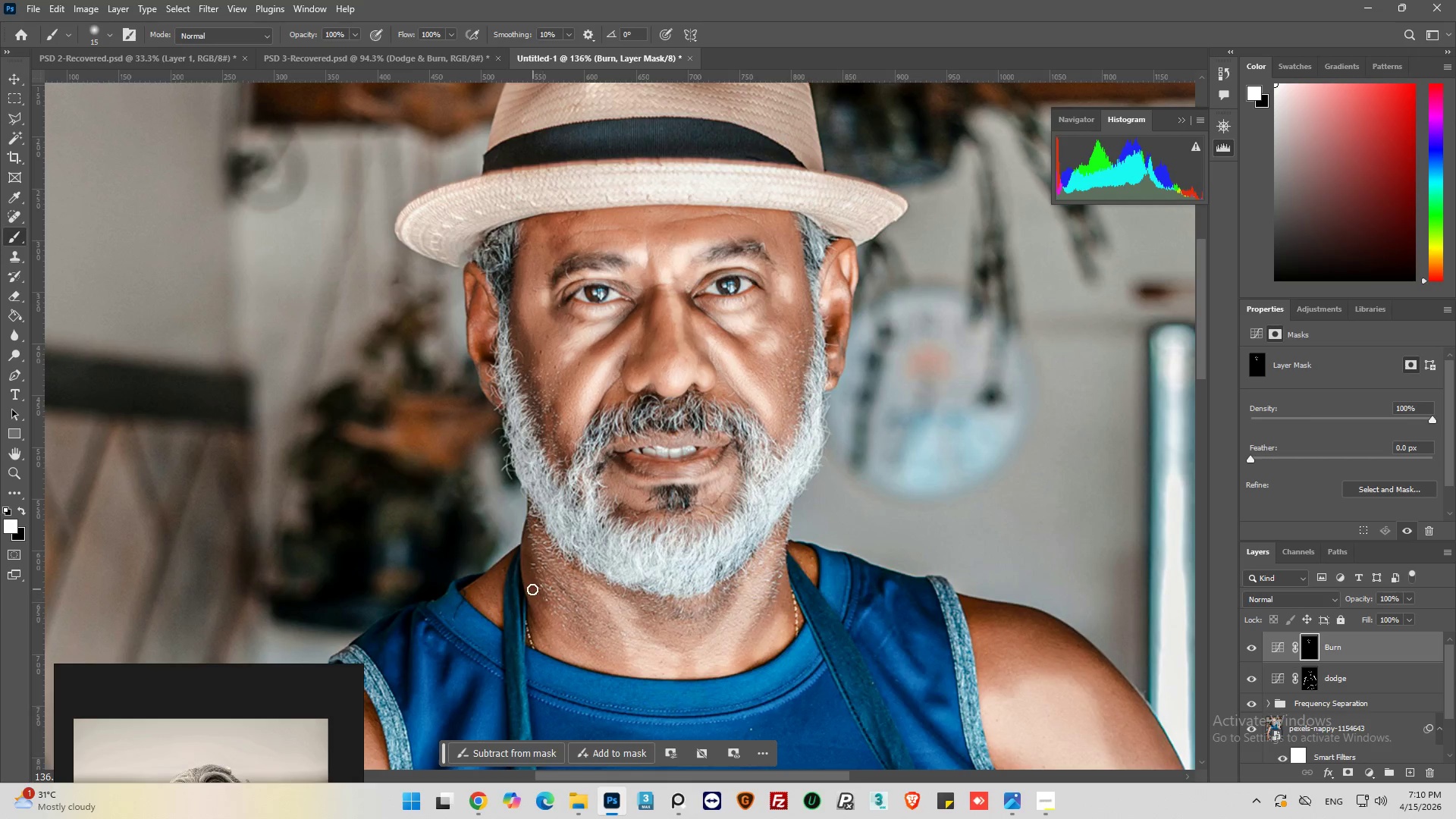 
left_click_drag(start_coordinate=[532, 589], to_coordinate=[564, 645])
 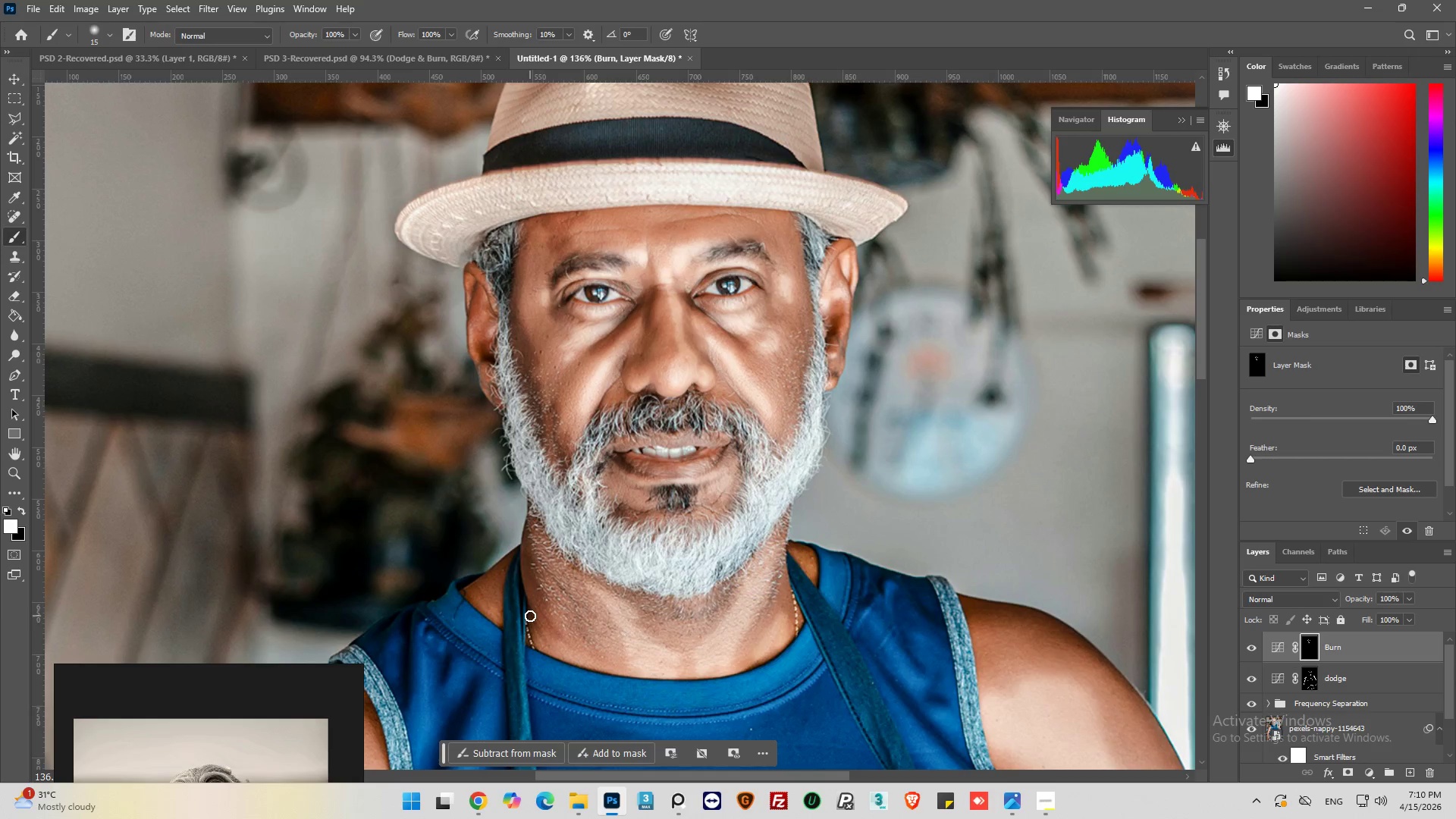 
left_click_drag(start_coordinate=[530, 616], to_coordinate=[545, 640])
 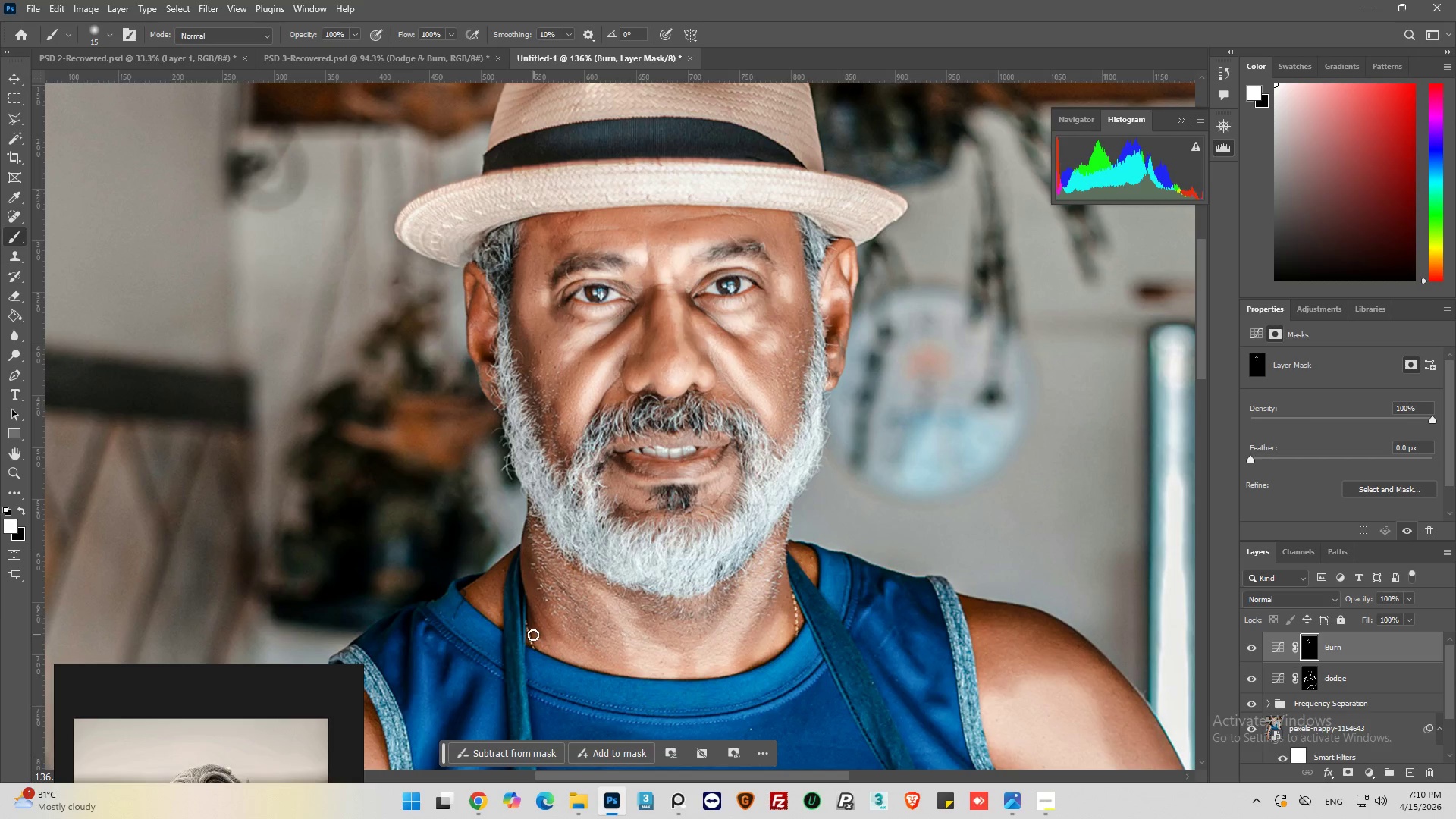 
left_click_drag(start_coordinate=[533, 635], to_coordinate=[542, 646])
 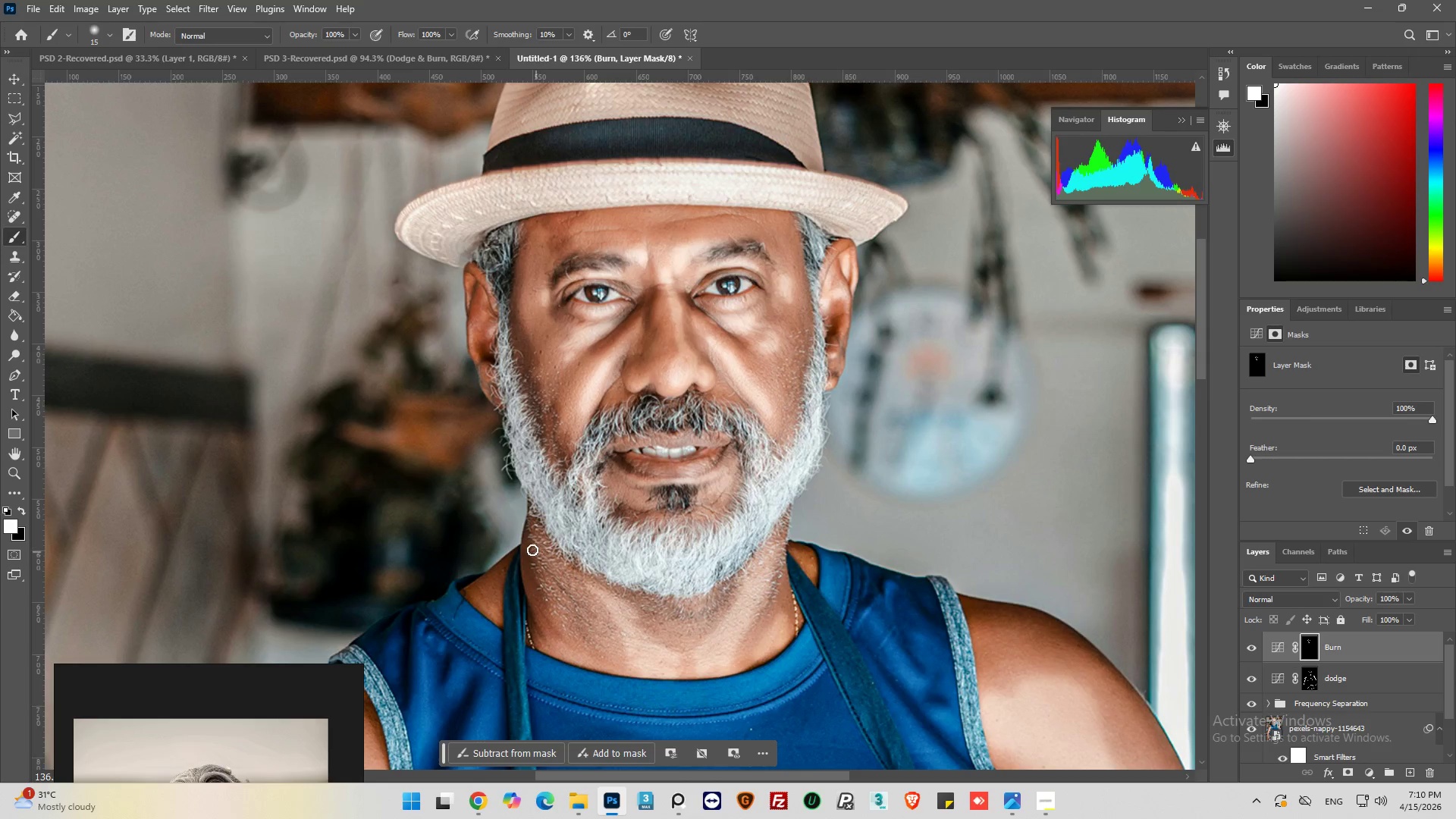 
left_click_drag(start_coordinate=[532, 550], to_coordinate=[564, 595])
 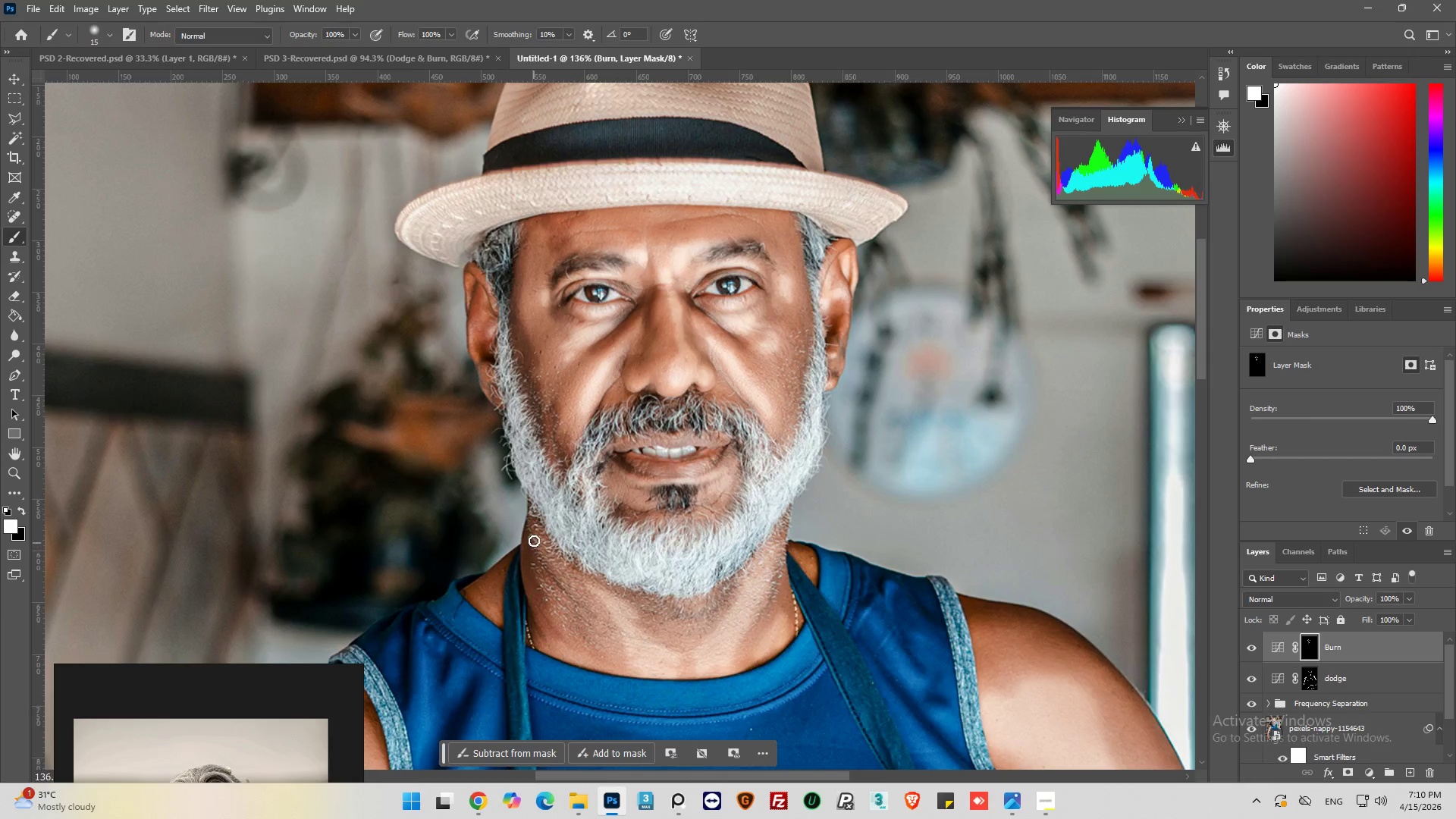 
left_click_drag(start_coordinate=[534, 538], to_coordinate=[542, 558])
 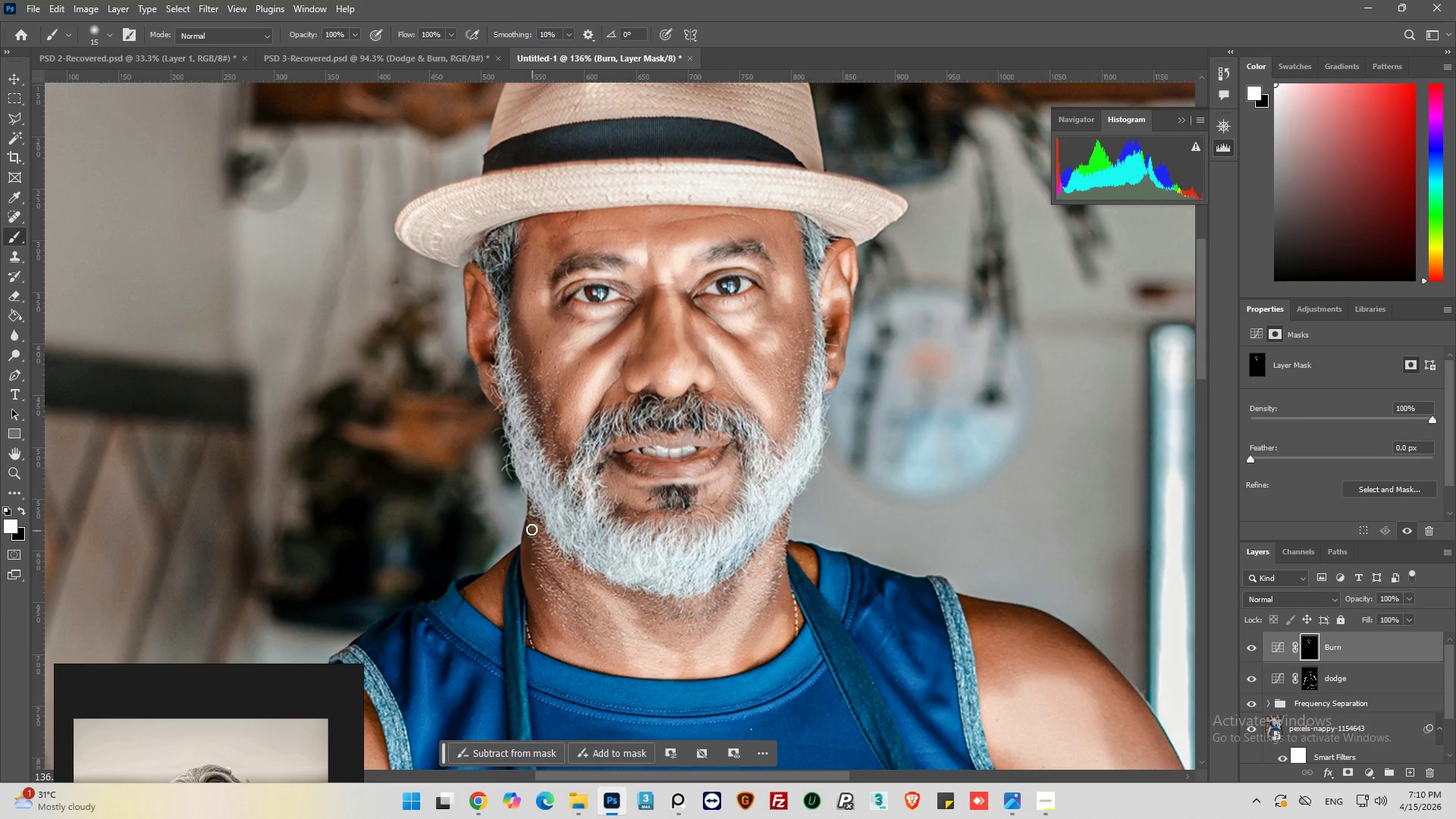 
left_click_drag(start_coordinate=[532, 529], to_coordinate=[535, 534])
 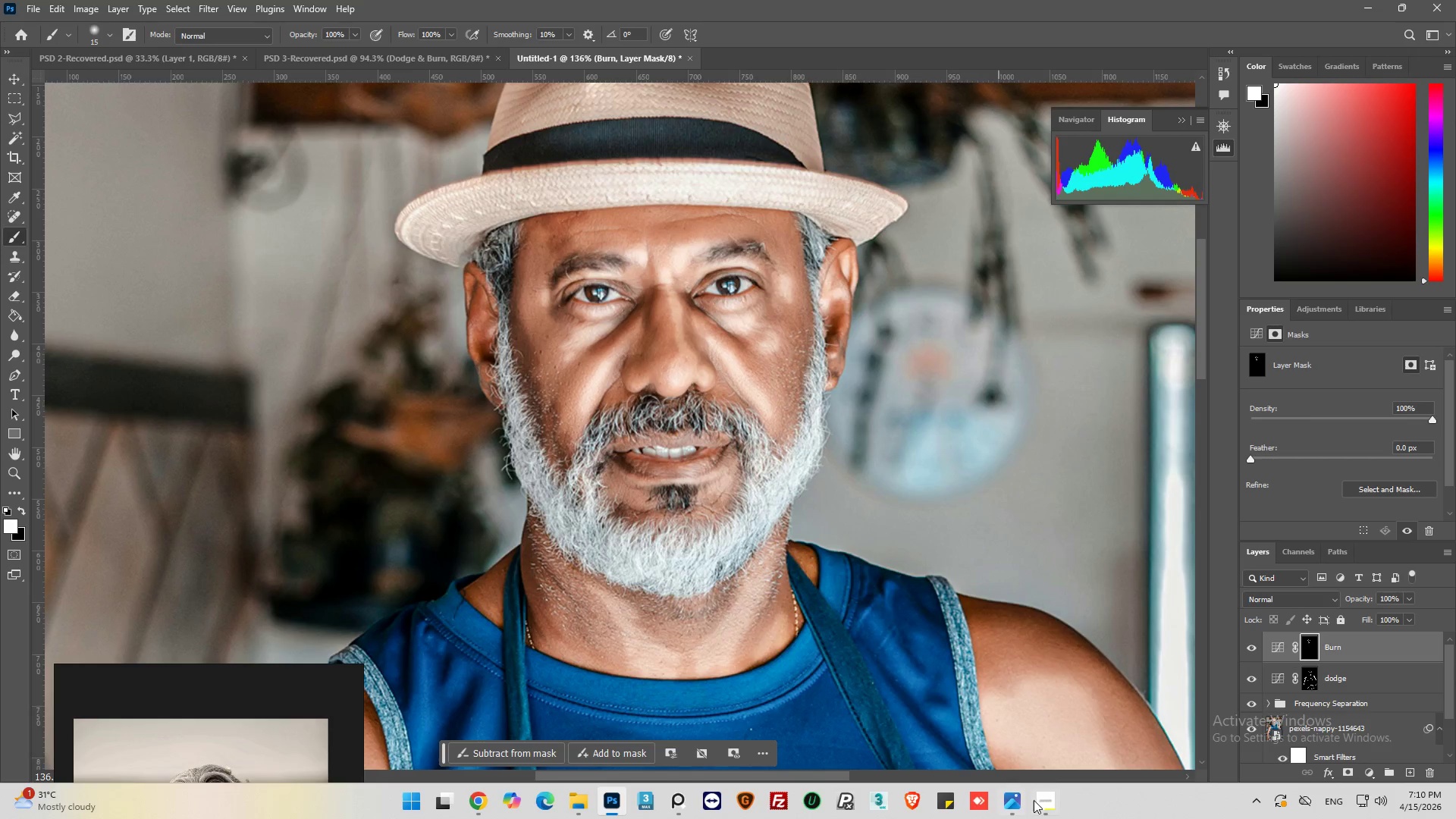 
left_click([1044, 800])